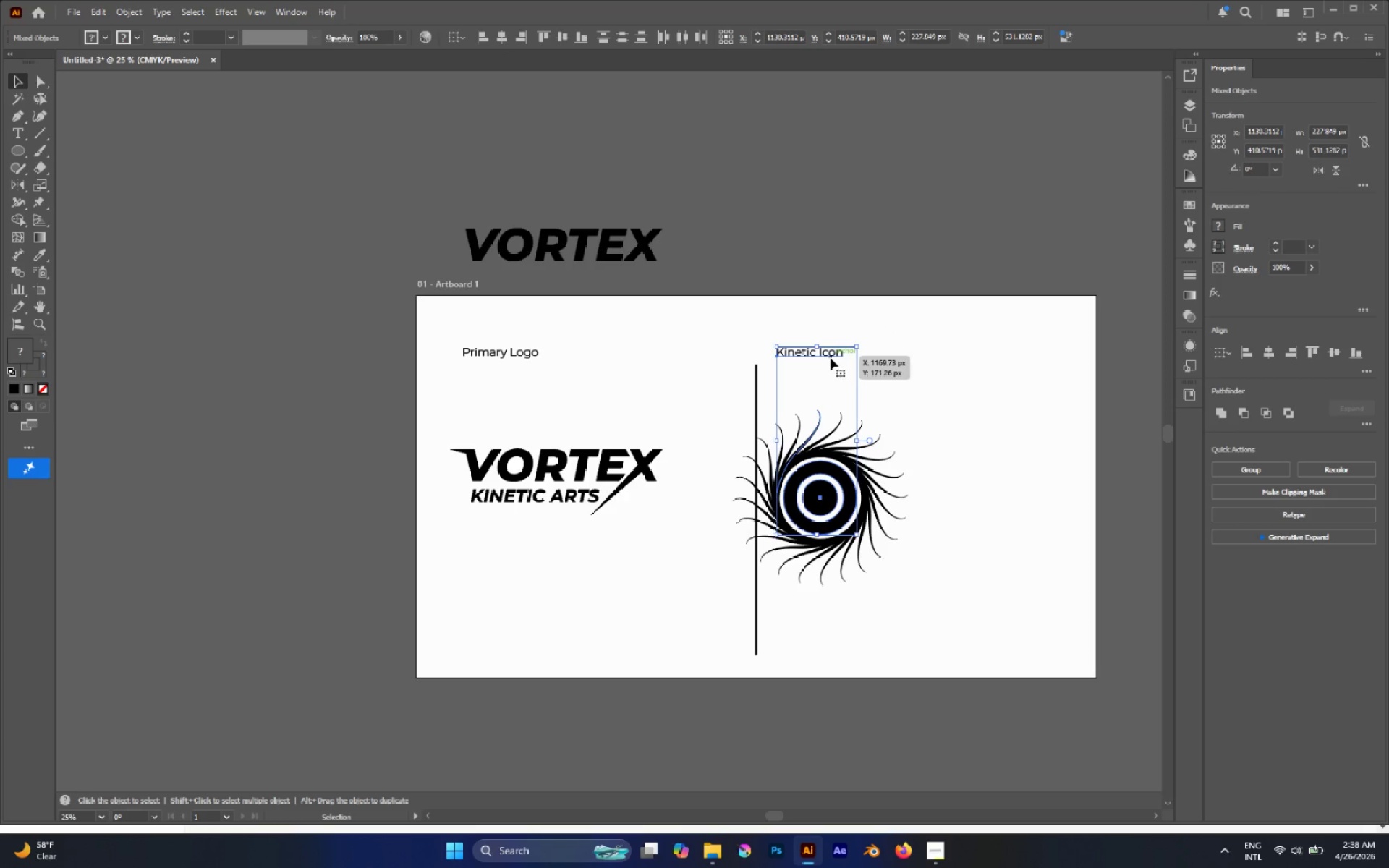 
left_click_drag(start_coordinate=[828, 355], to_coordinate=[974, 361])
 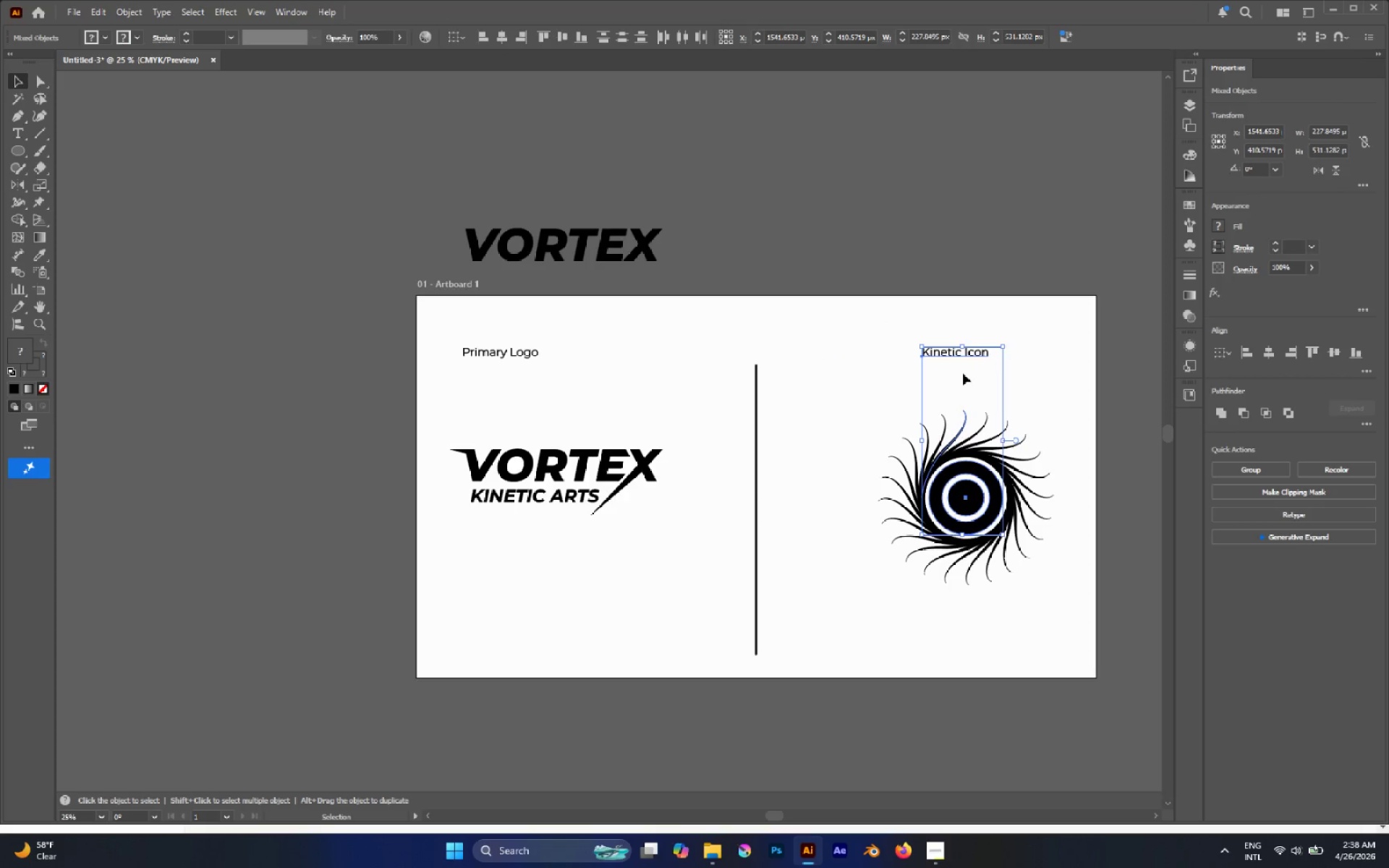 
hold_key(key=ShiftLeft, duration=0.88)
 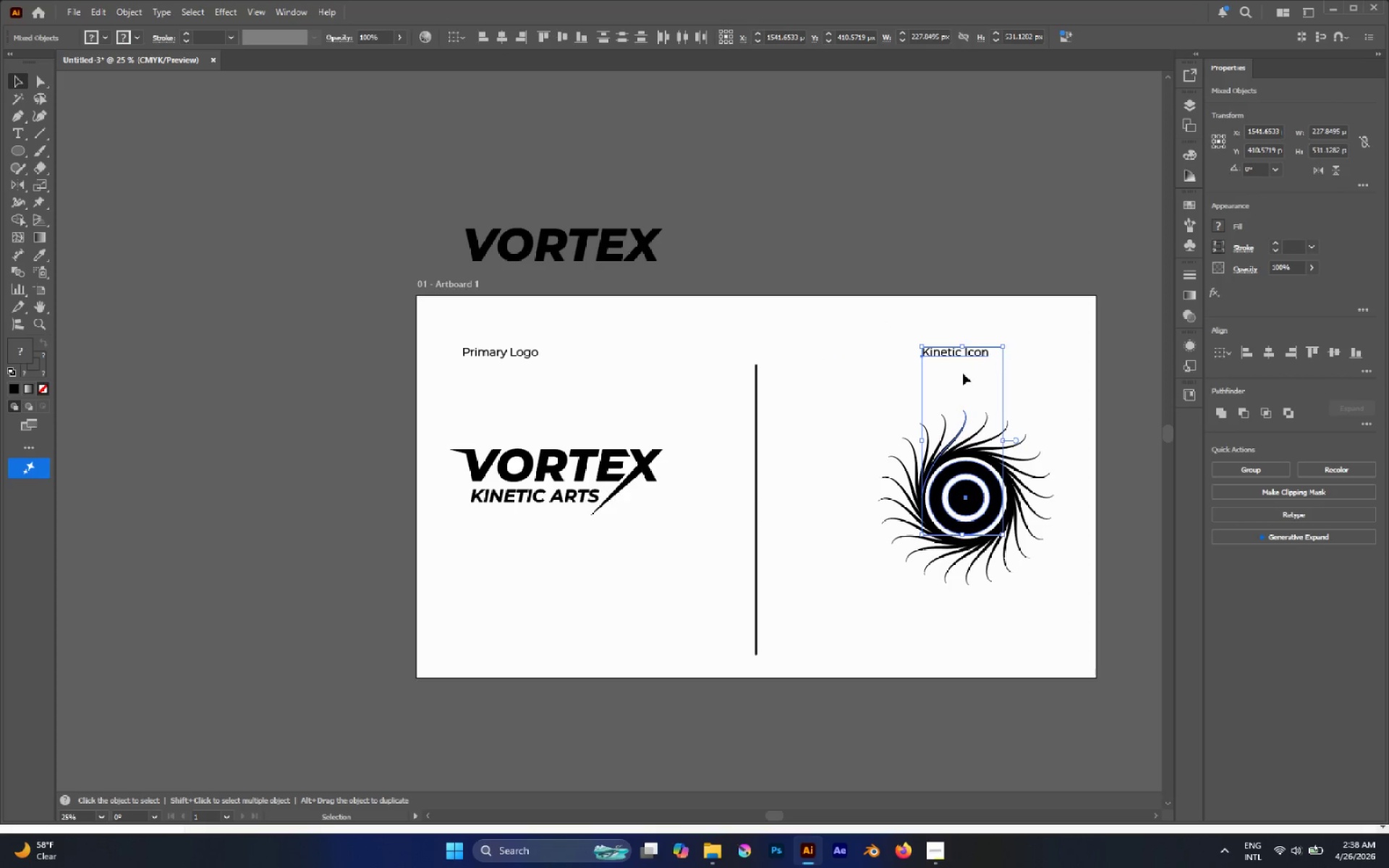 
left_click([963, 373])
 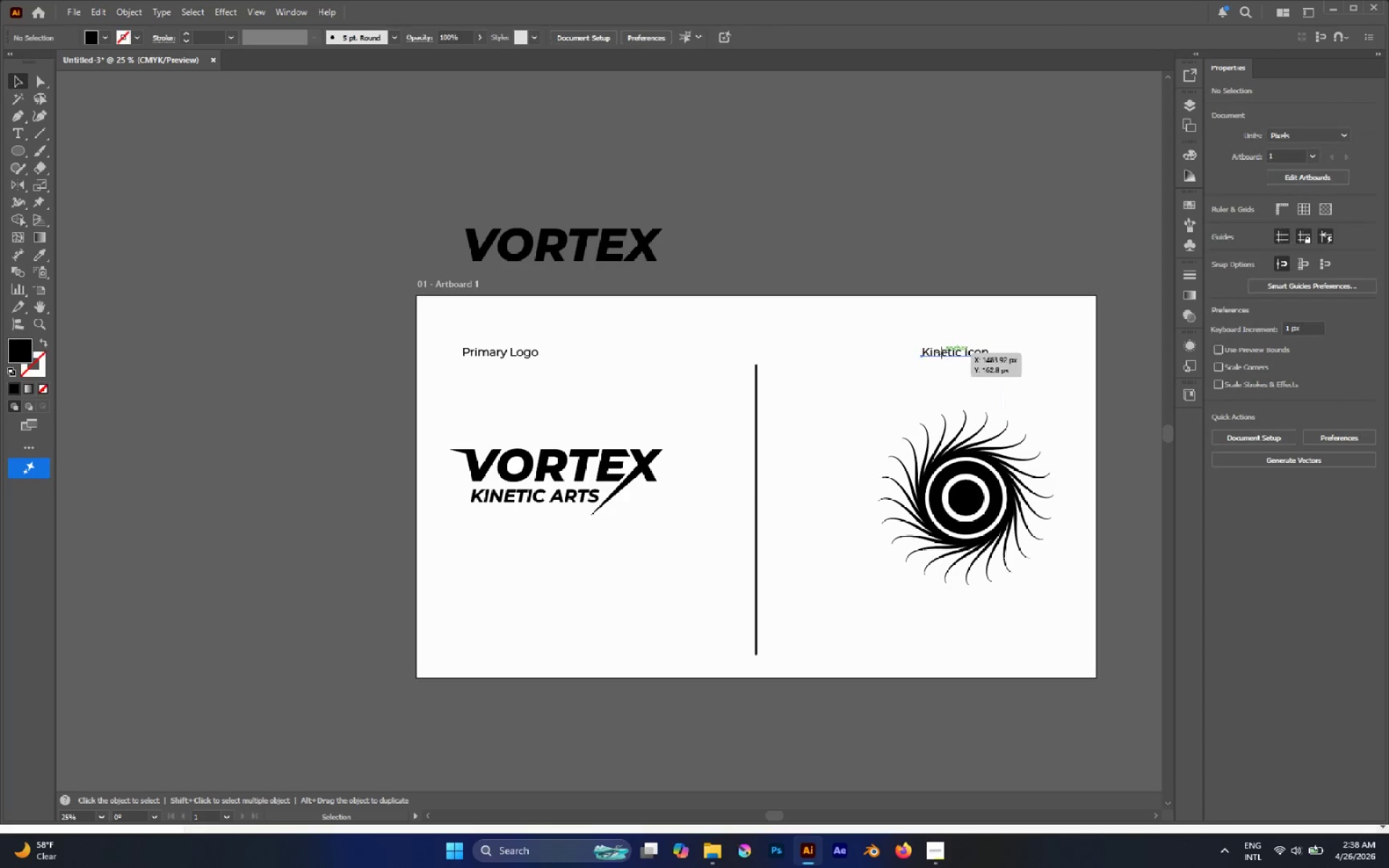 
left_click_drag(start_coordinate=[941, 352], to_coordinate=[869, 352])
 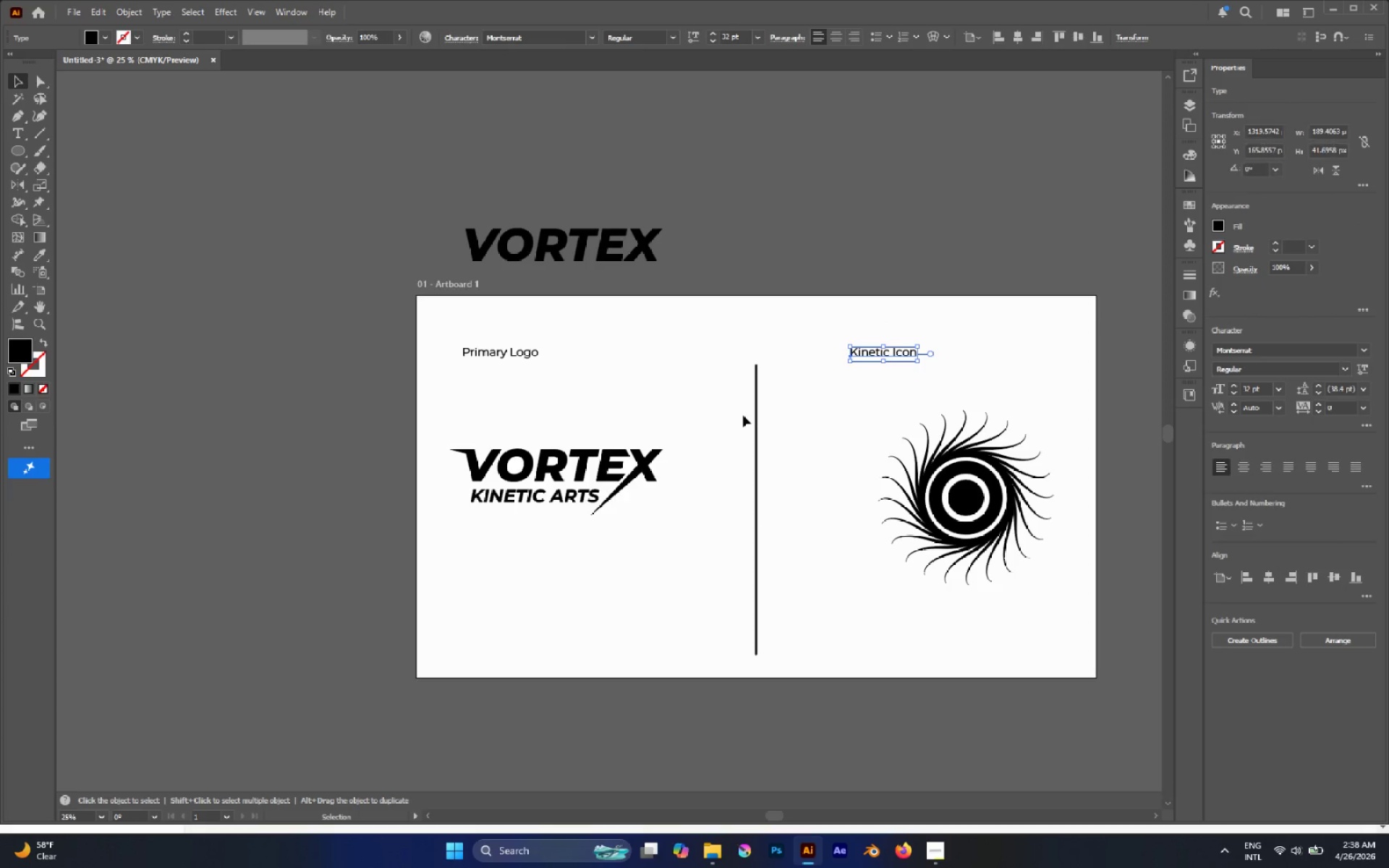 
hold_key(key=ShiftLeft, duration=1.17)
 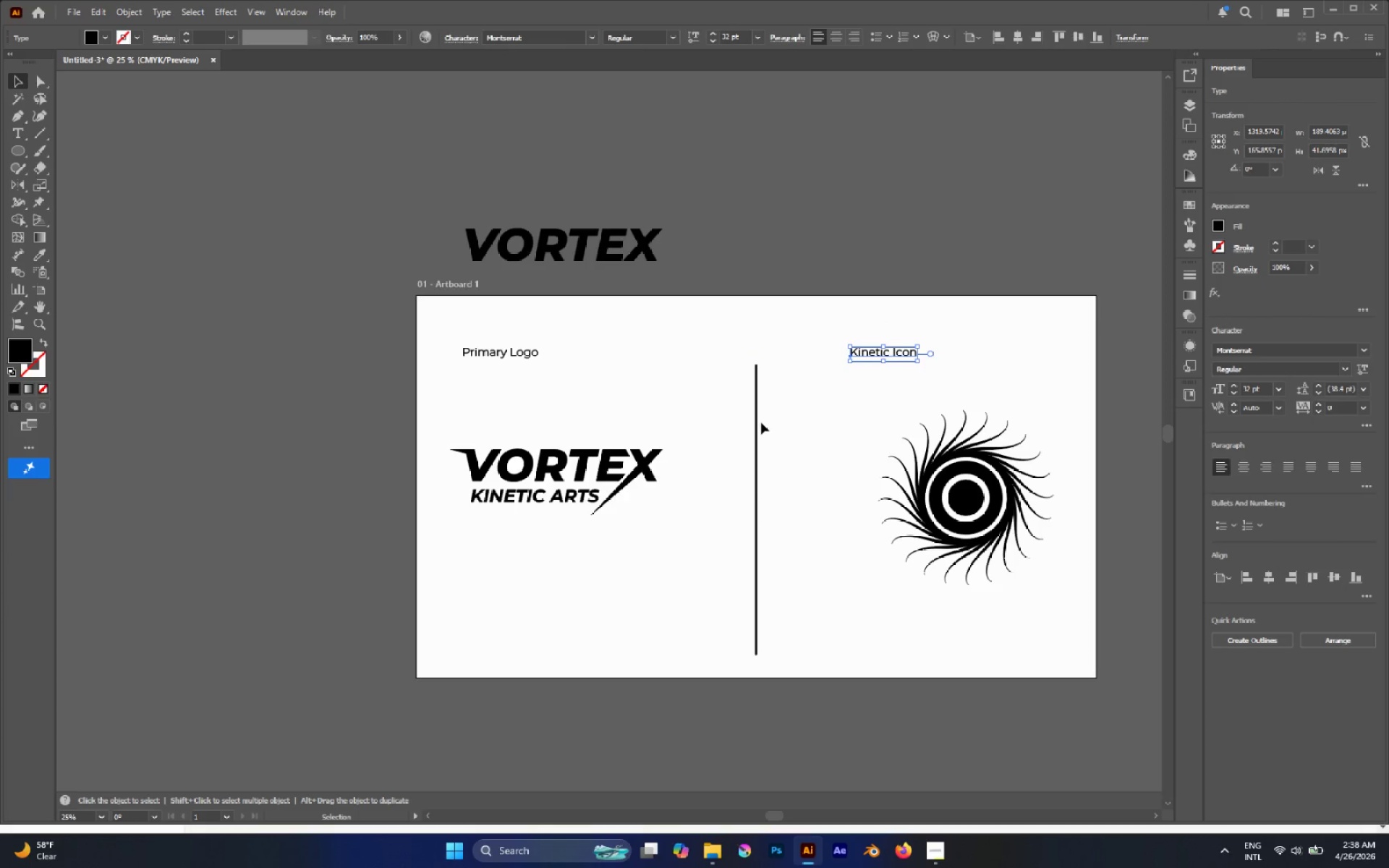 
left_click_drag(start_coordinate=[760, 422], to_coordinate=[800, 423])
 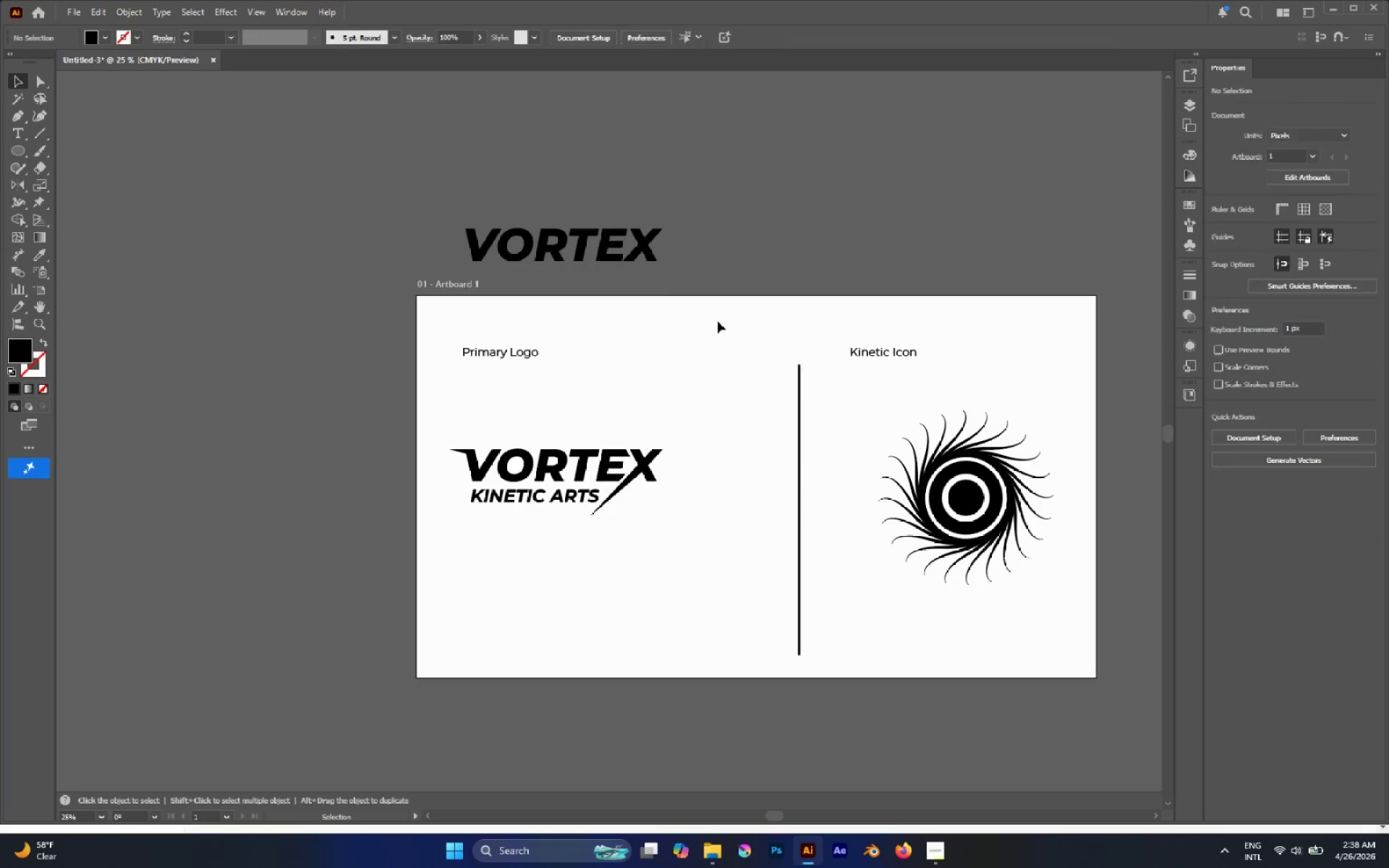 
hold_key(key=ShiftLeft, duration=1.3)
 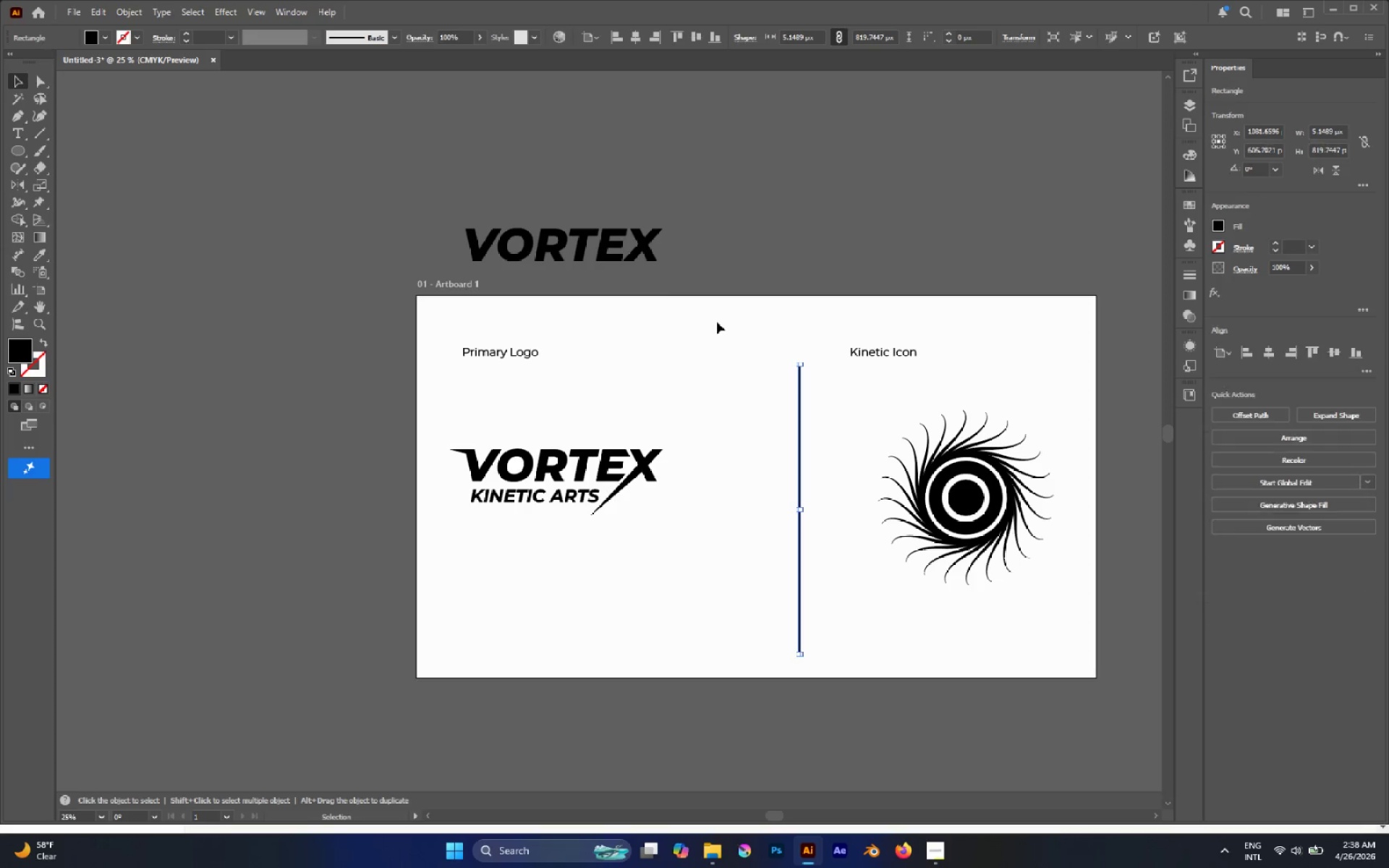 
left_click([717, 322])
 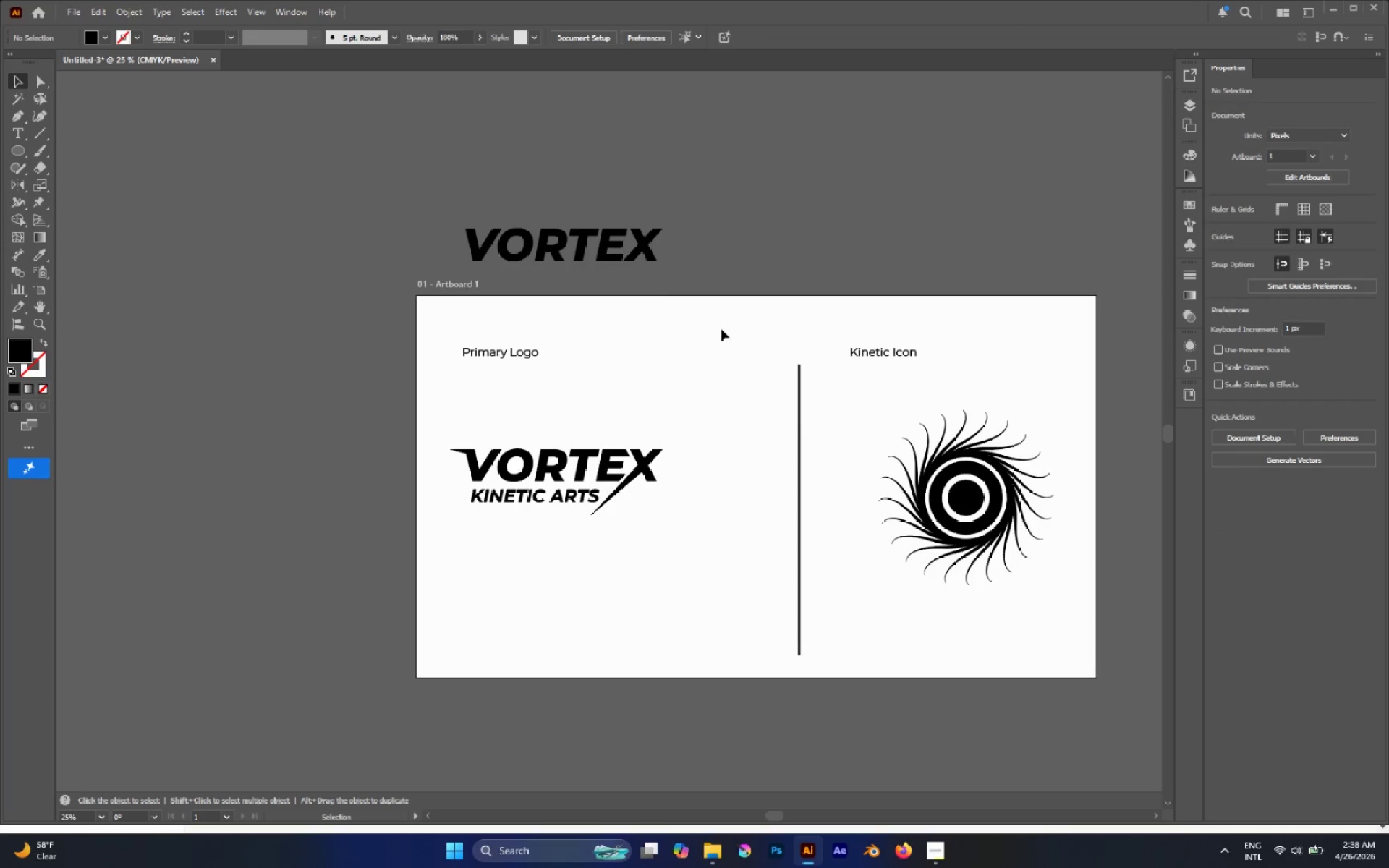 
key(M)
 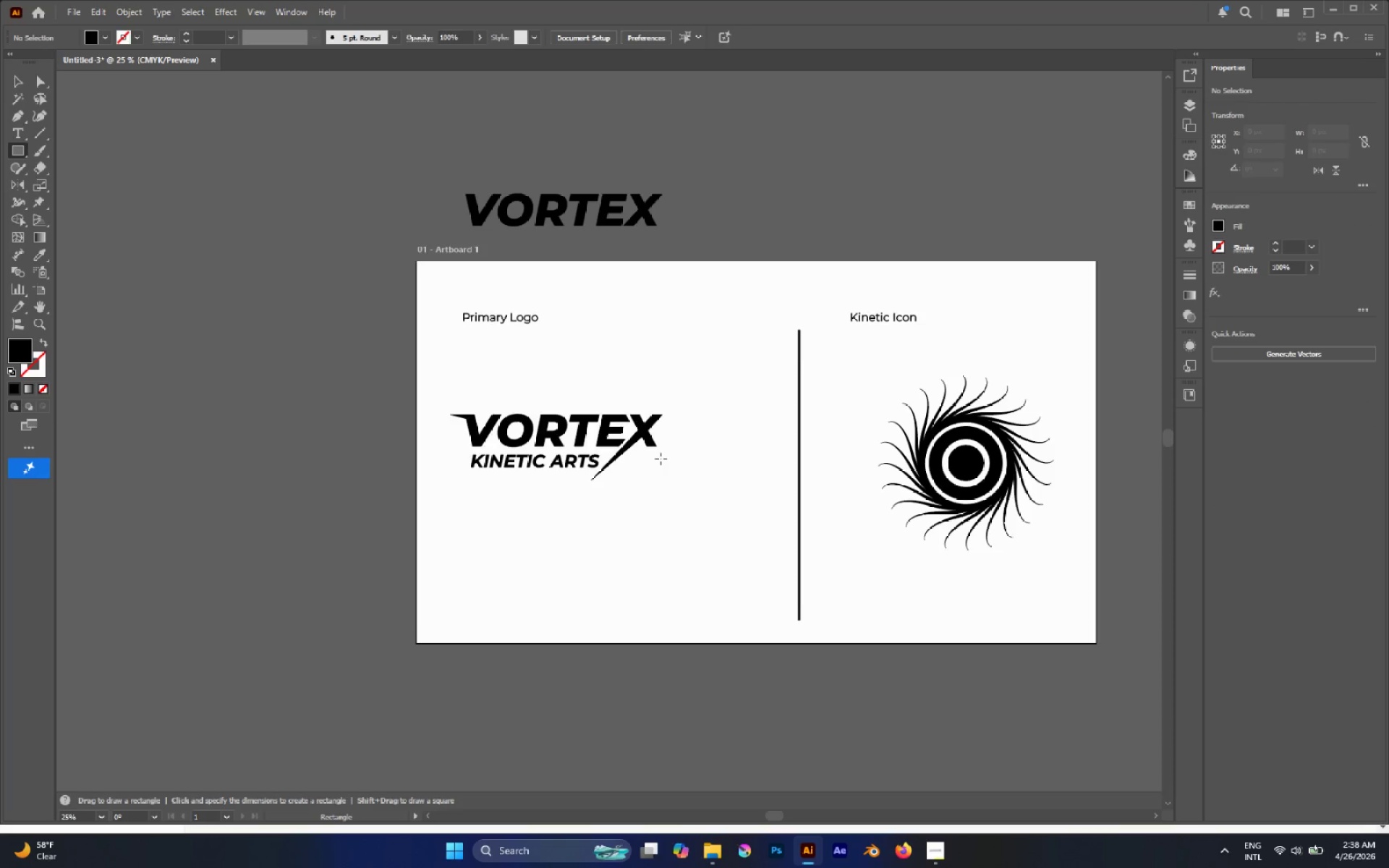 
scroll: coordinate [660, 459], scroll_direction: down, amount: 6.0
 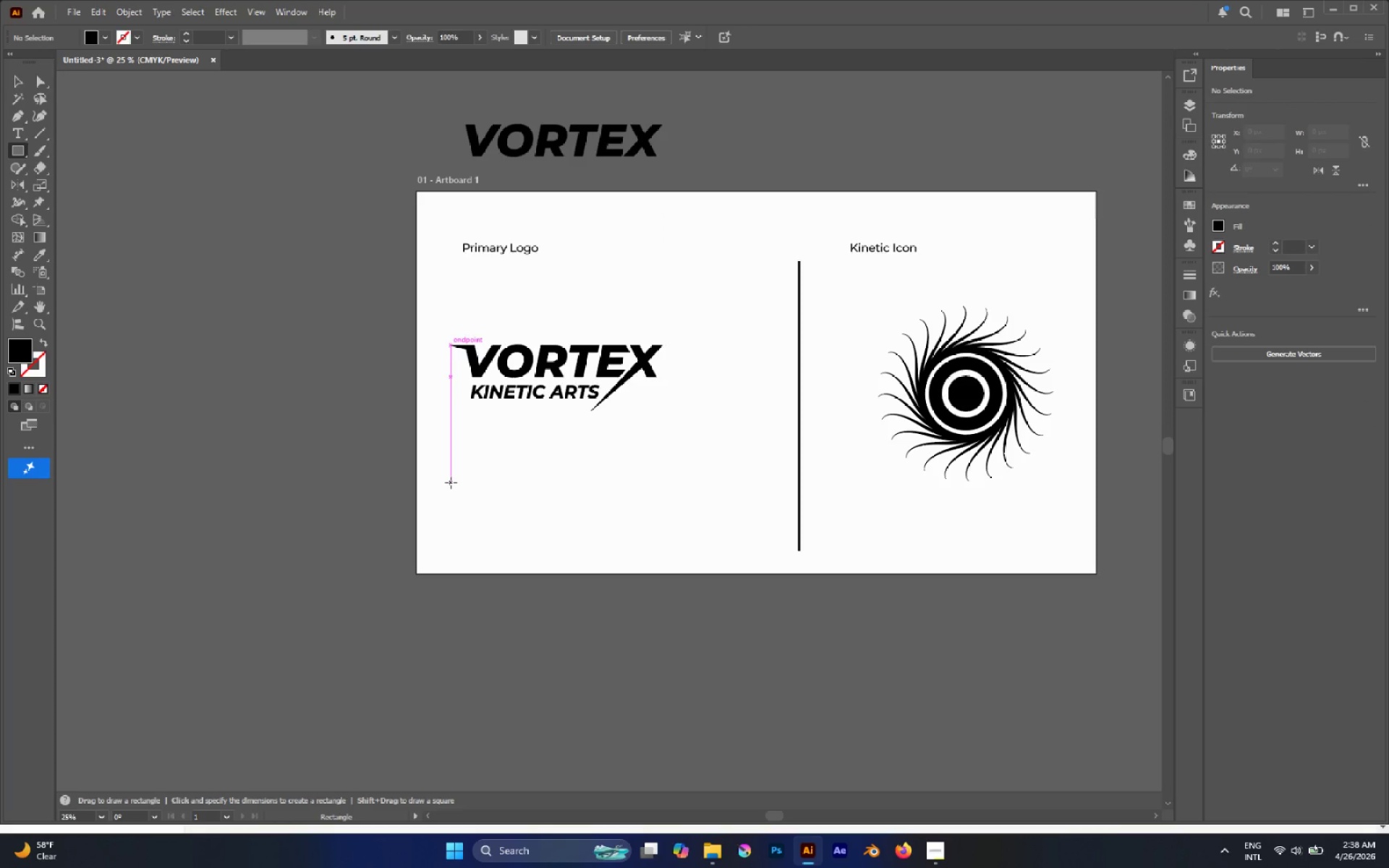 
hold_key(key=ShiftLeft, duration=1.03)
left_click_drag(start_coordinate=[451, 482], to_coordinate=[536, 537])
 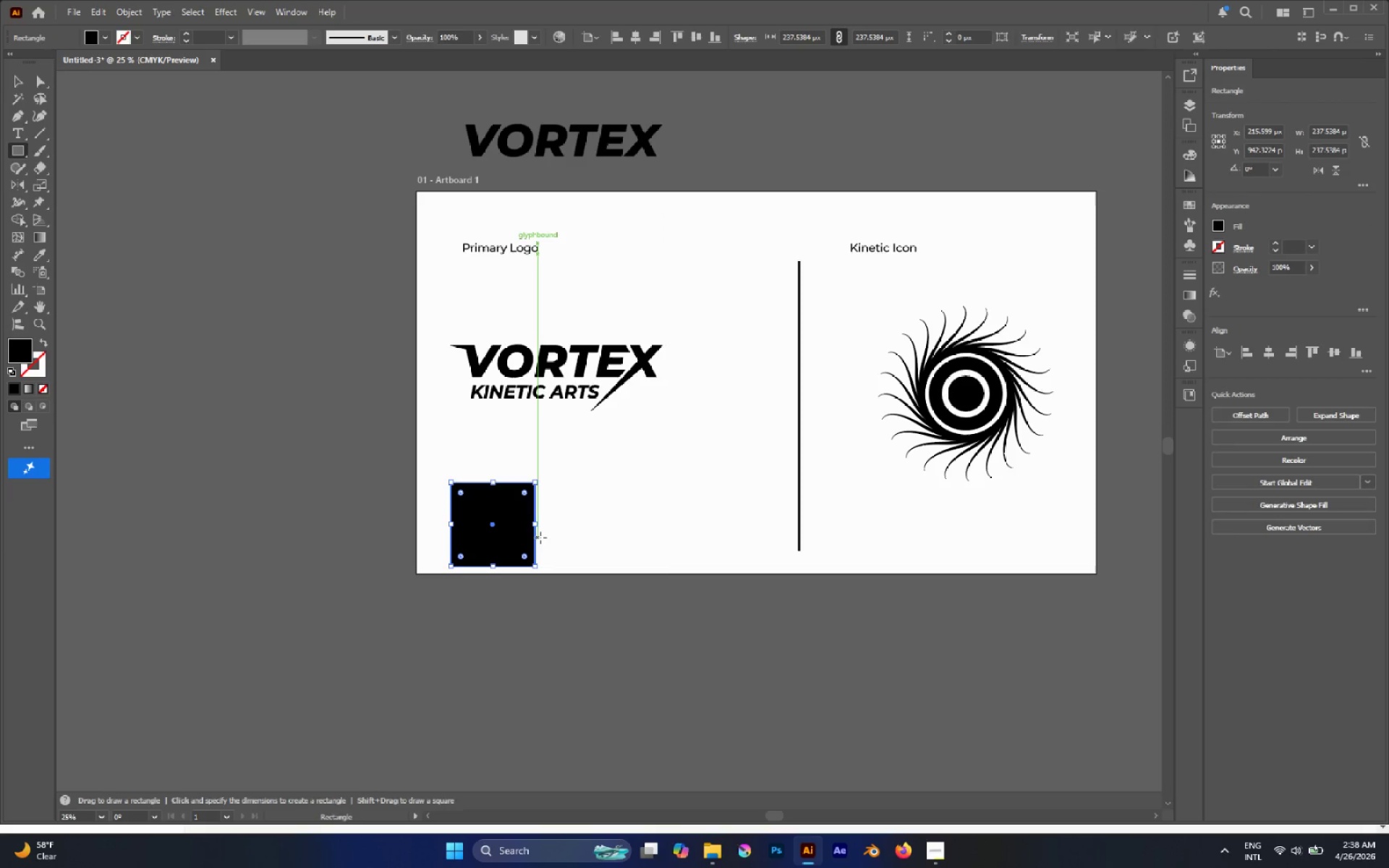 
key(V)
 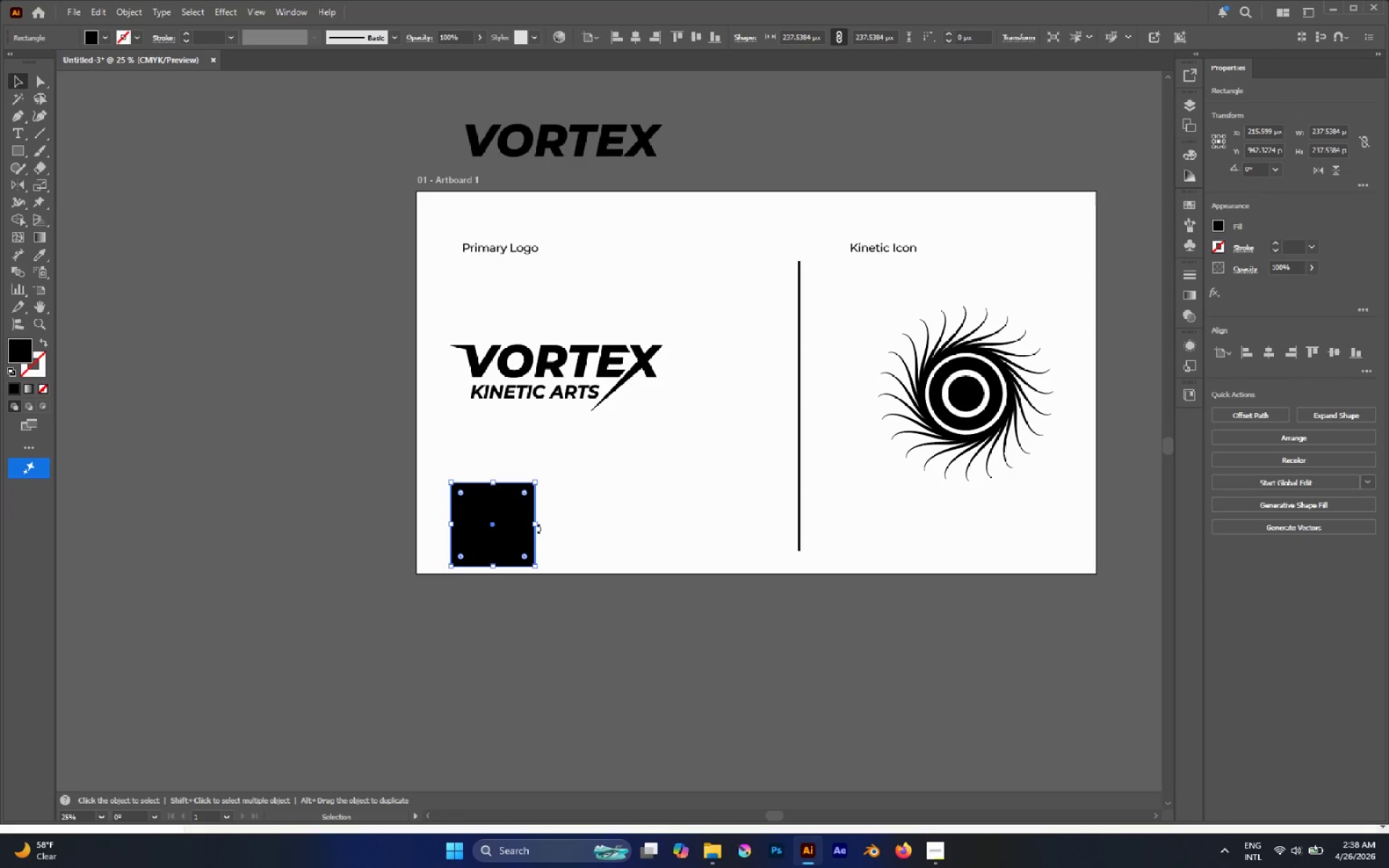 
hold_key(key=AltLeft, duration=1.72)
left_click_drag(start_coordinate=[518, 519], to_coordinate=[619, 532])
 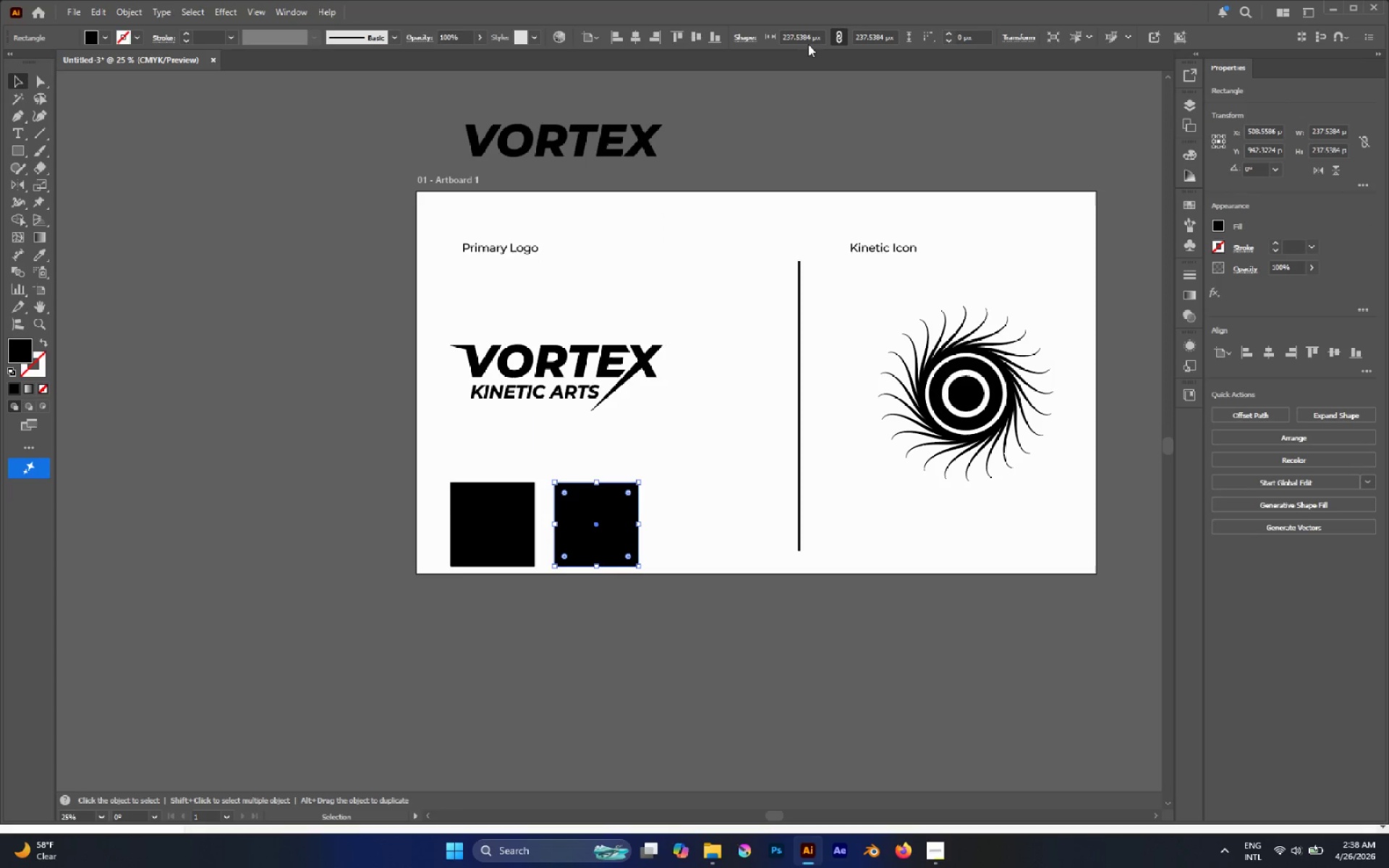 
hold_key(key=ShiftLeft, duration=1.28)
 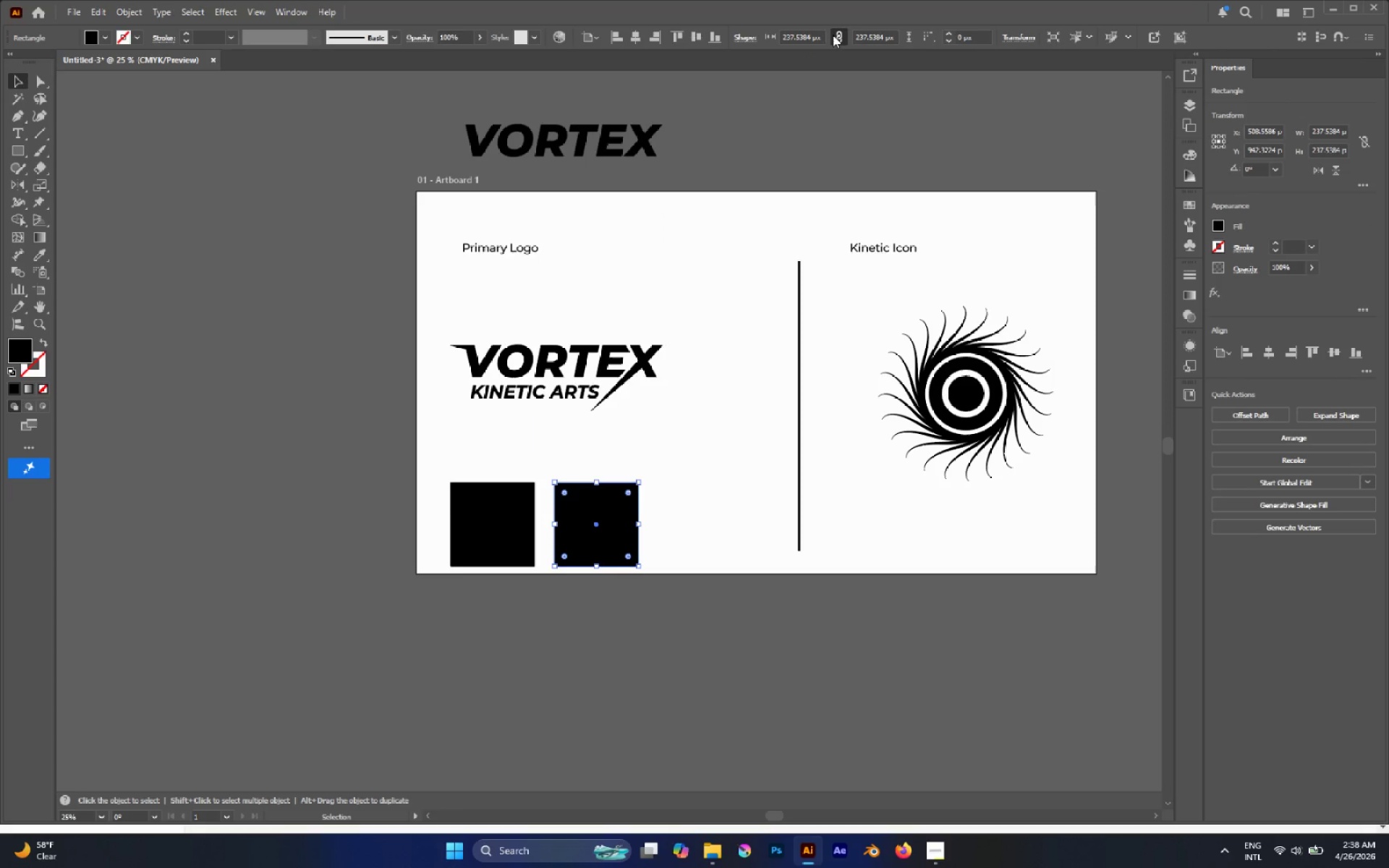 
left_click([833, 35])
 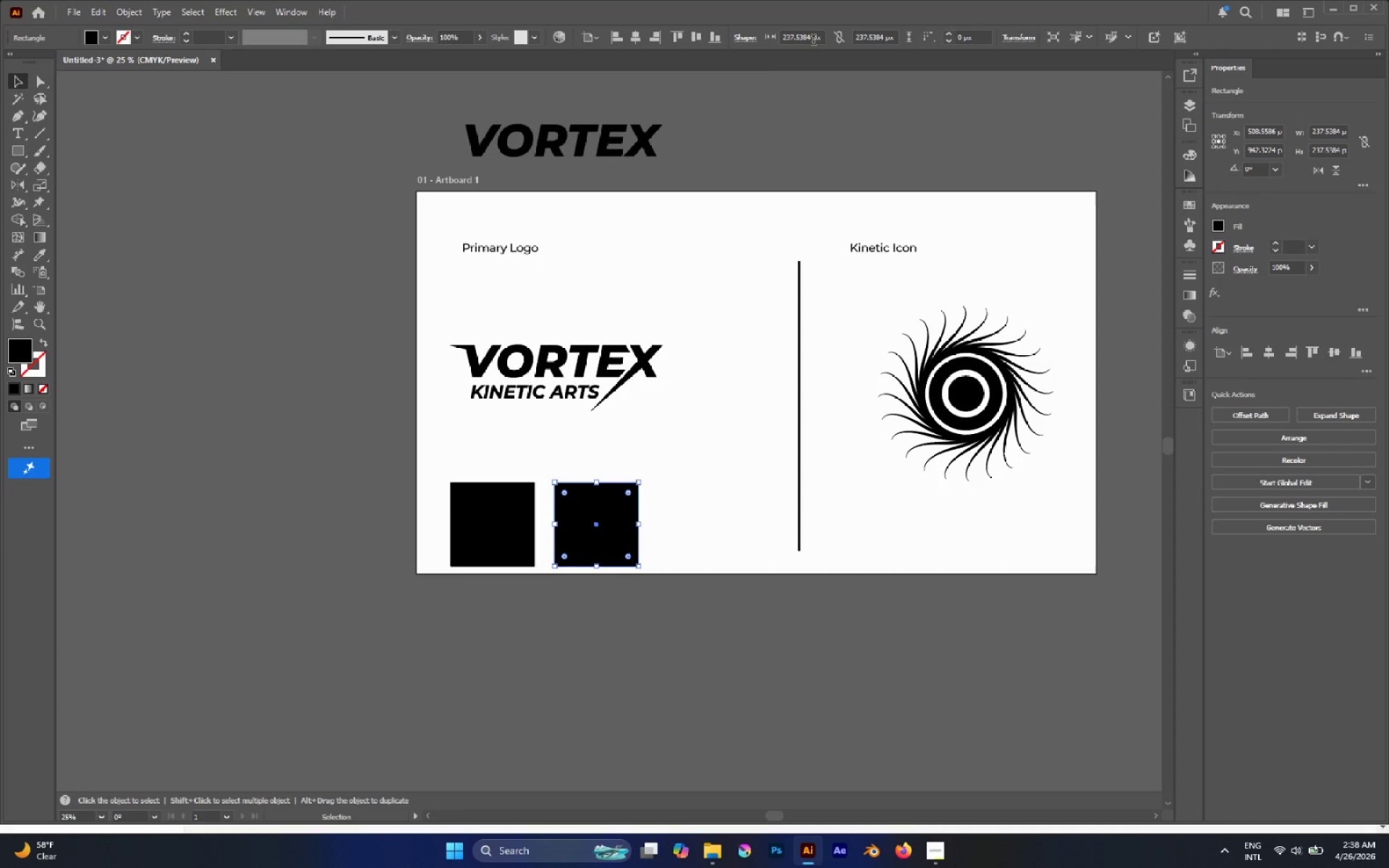 
left_click([813, 41])
 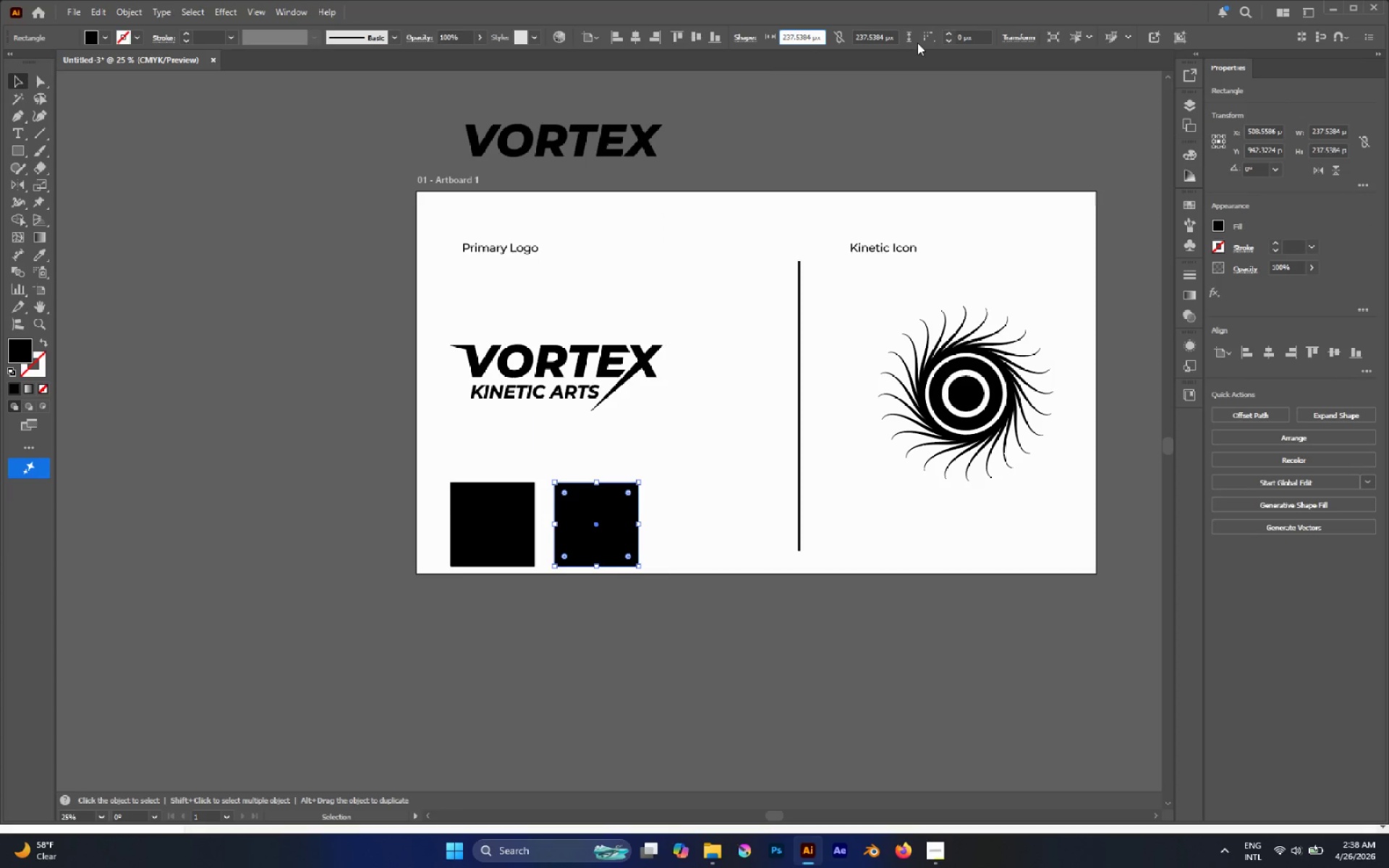 
key(ArrowLeft)
 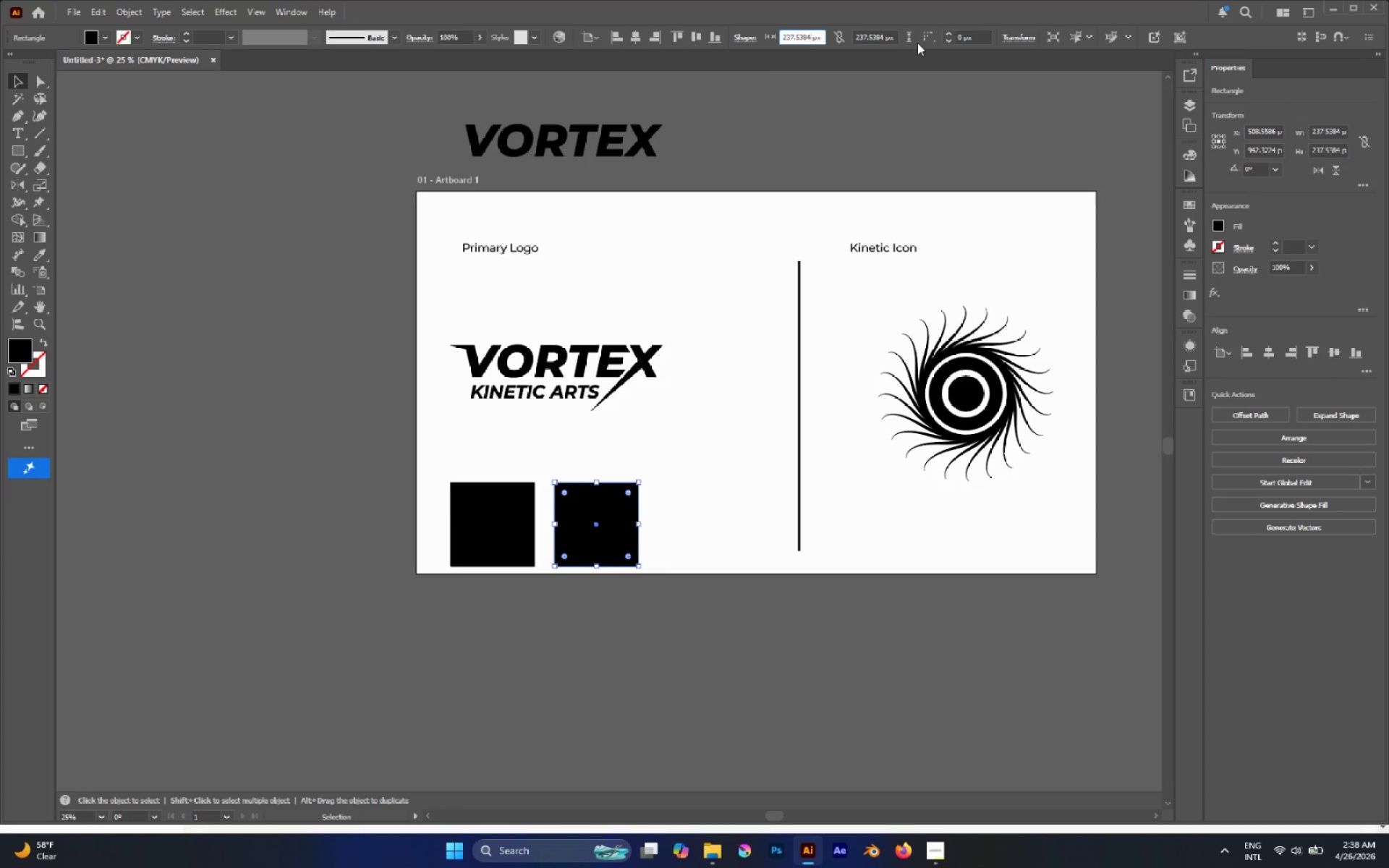 
type(*1.618)
 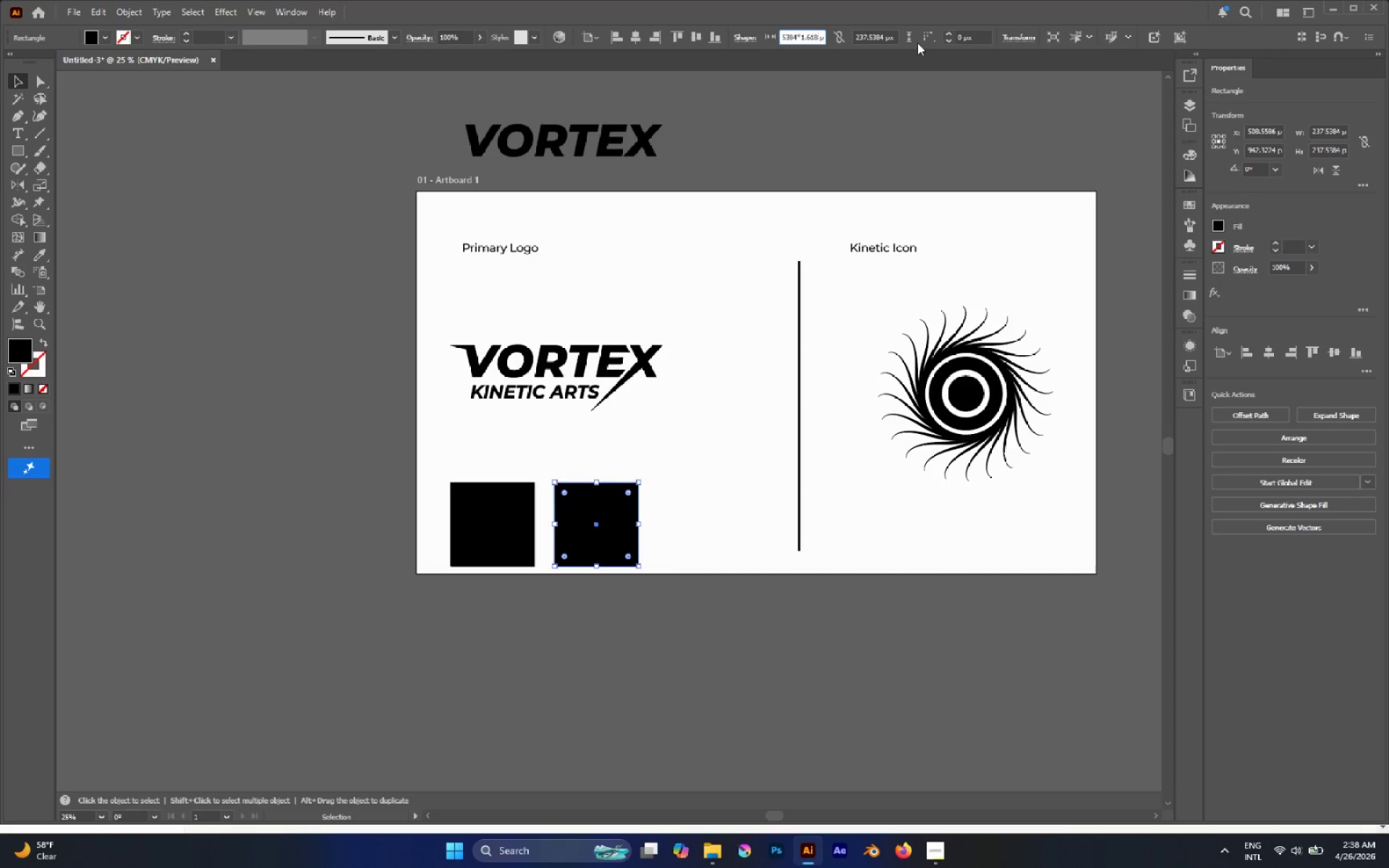 
key(Enter)
 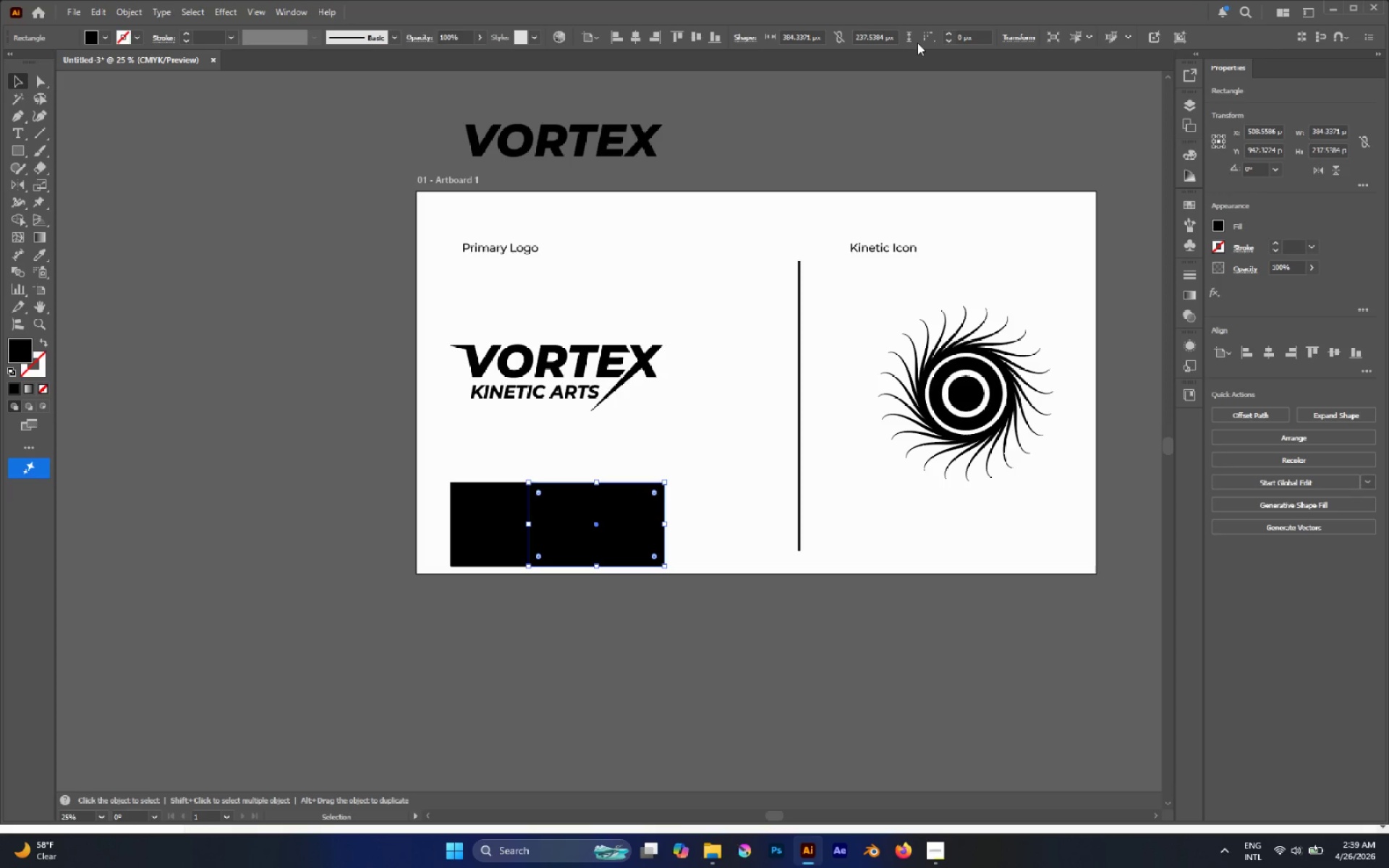 
key(V)
 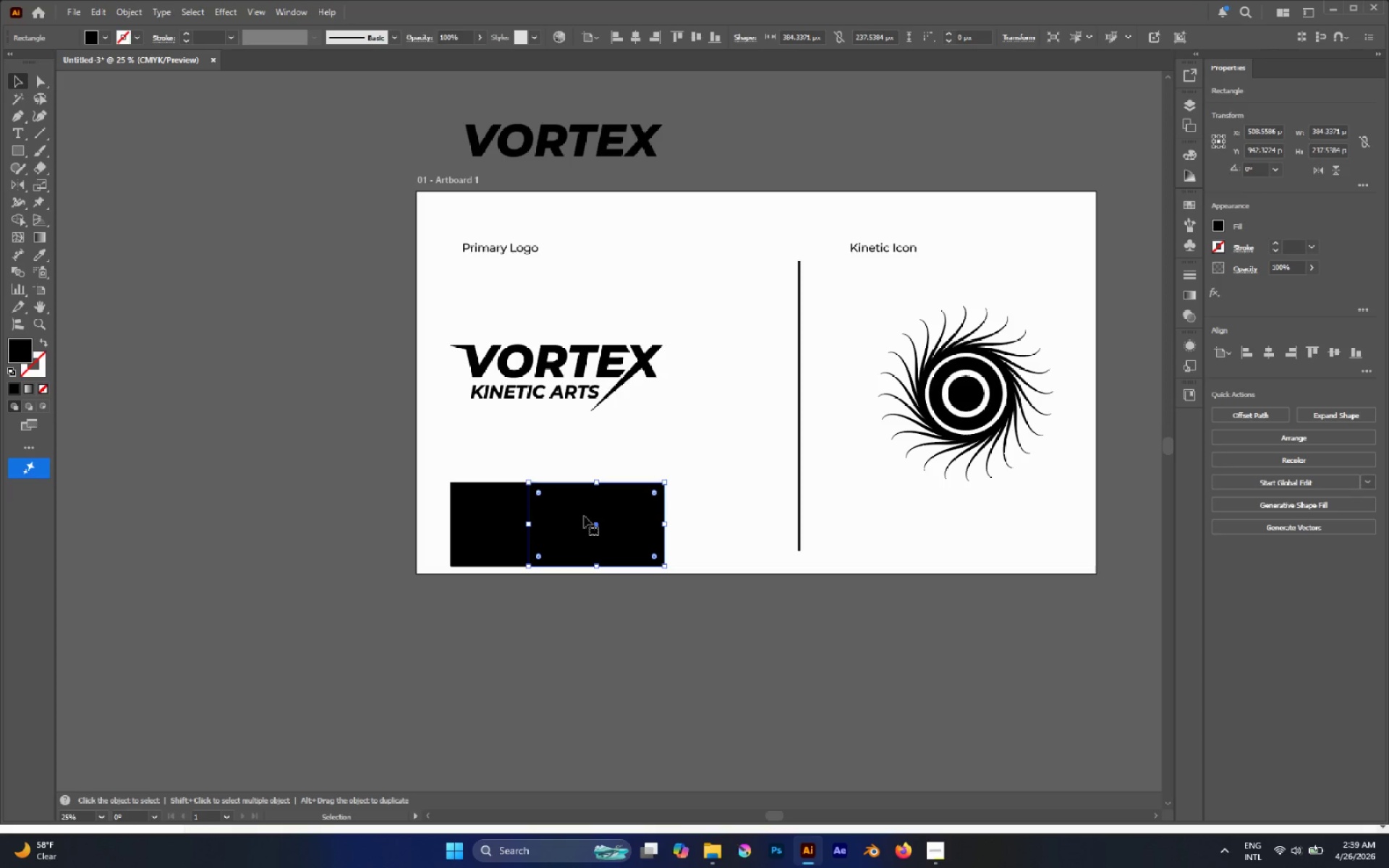 
left_click_drag(start_coordinate=[481, 473], to_coordinate=[556, 538])
 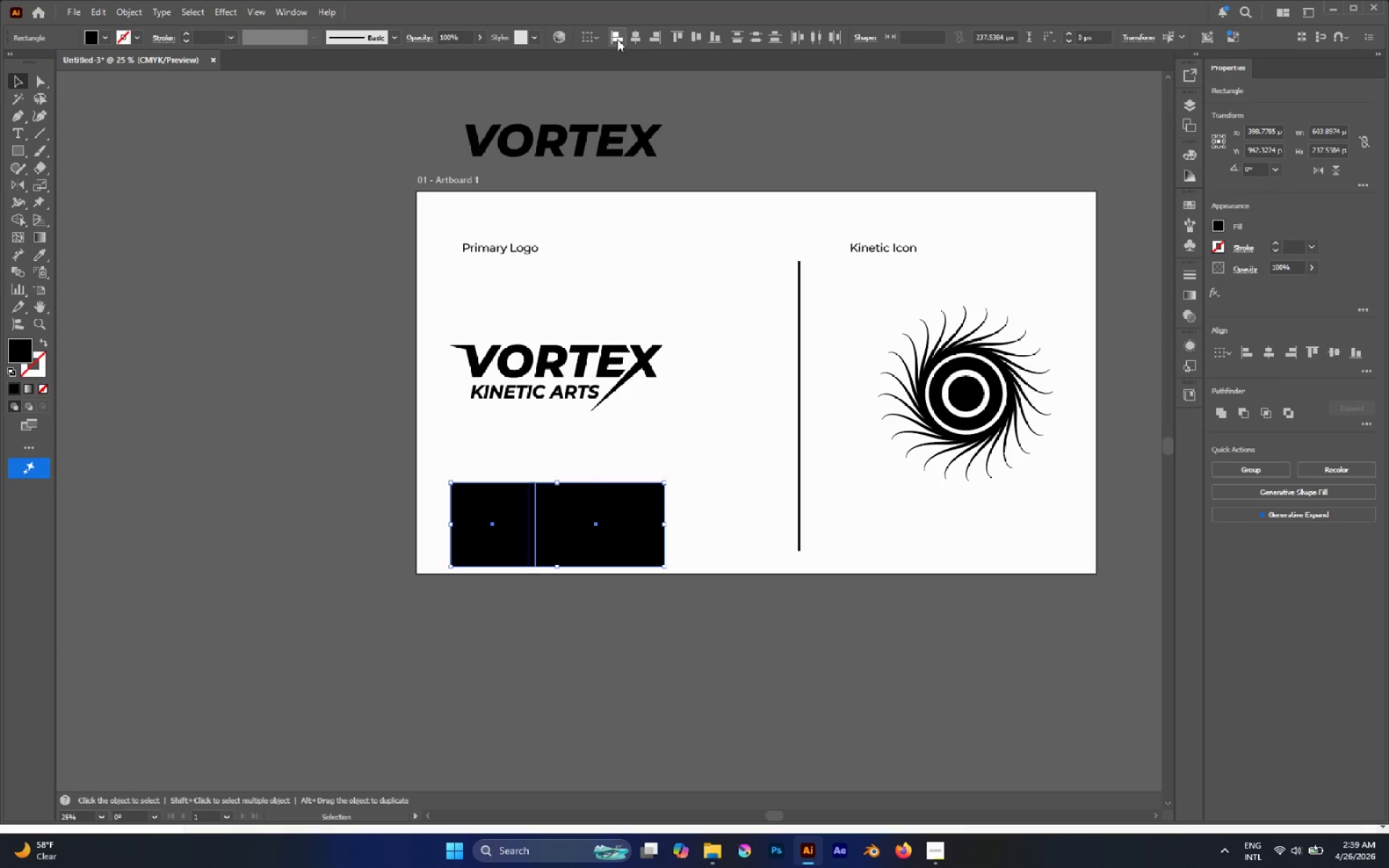 
left_click([616, 39])
 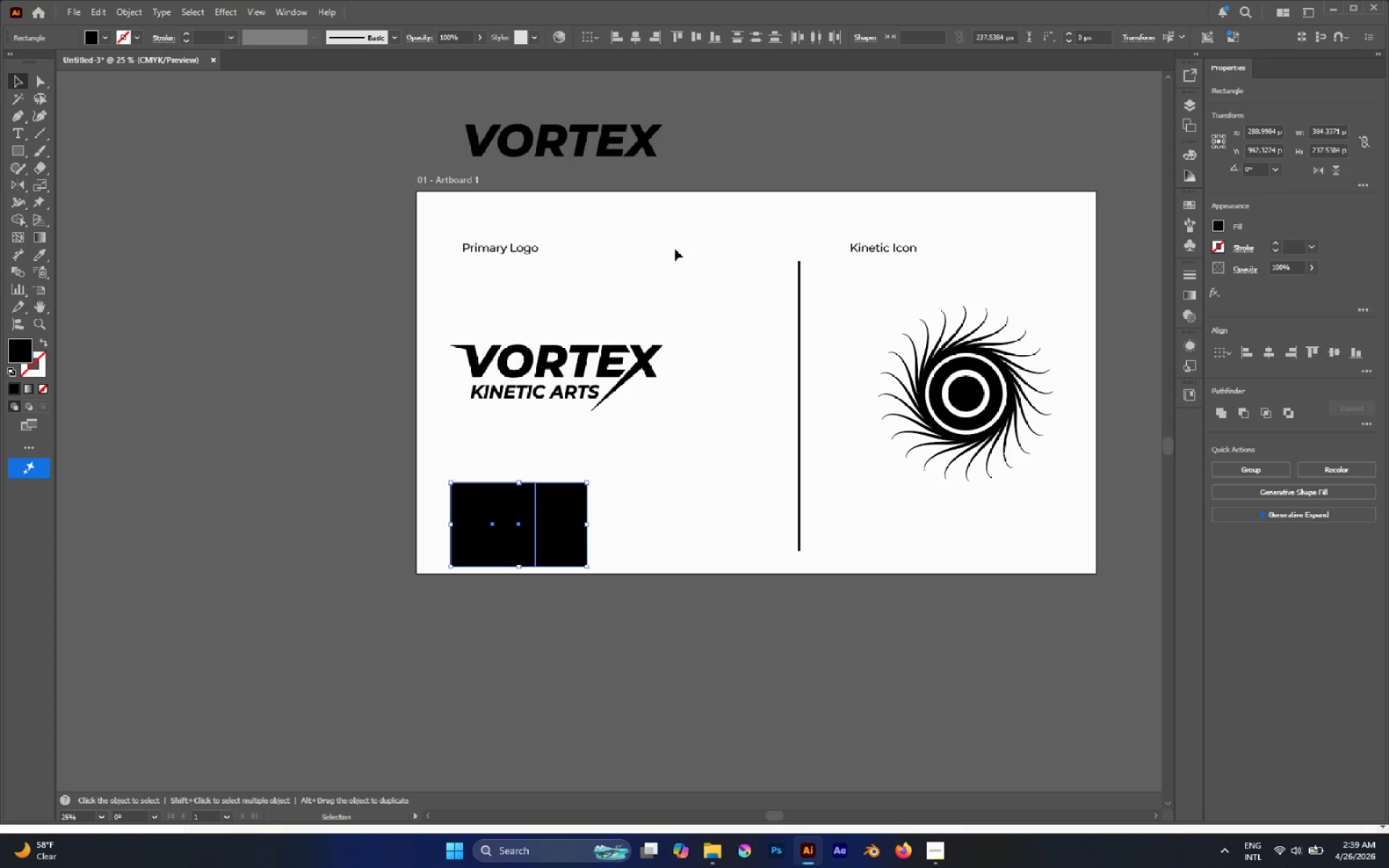 
key(Shift+X)
 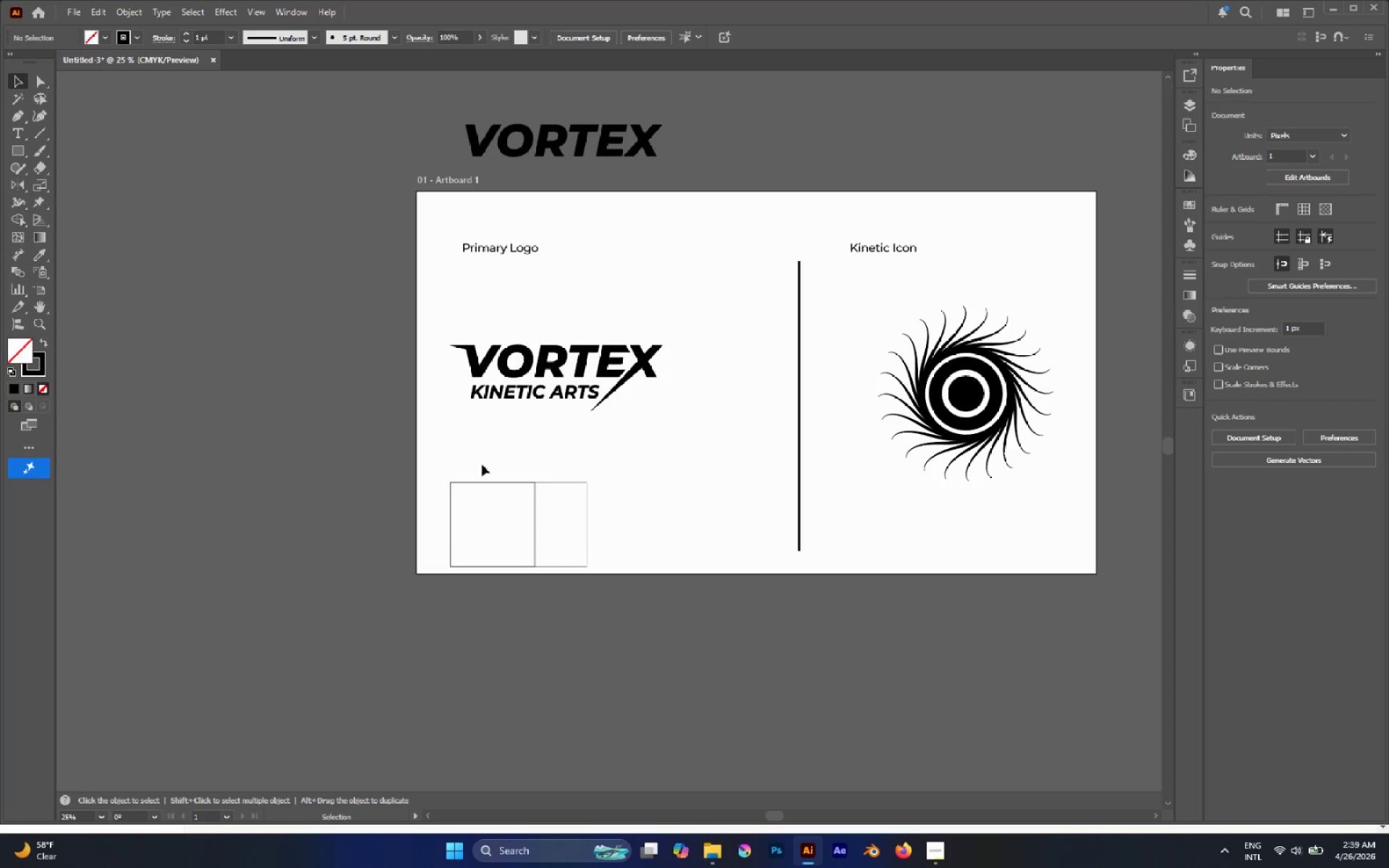 
left_click_drag(start_coordinate=[482, 464], to_coordinate=[566, 528])
 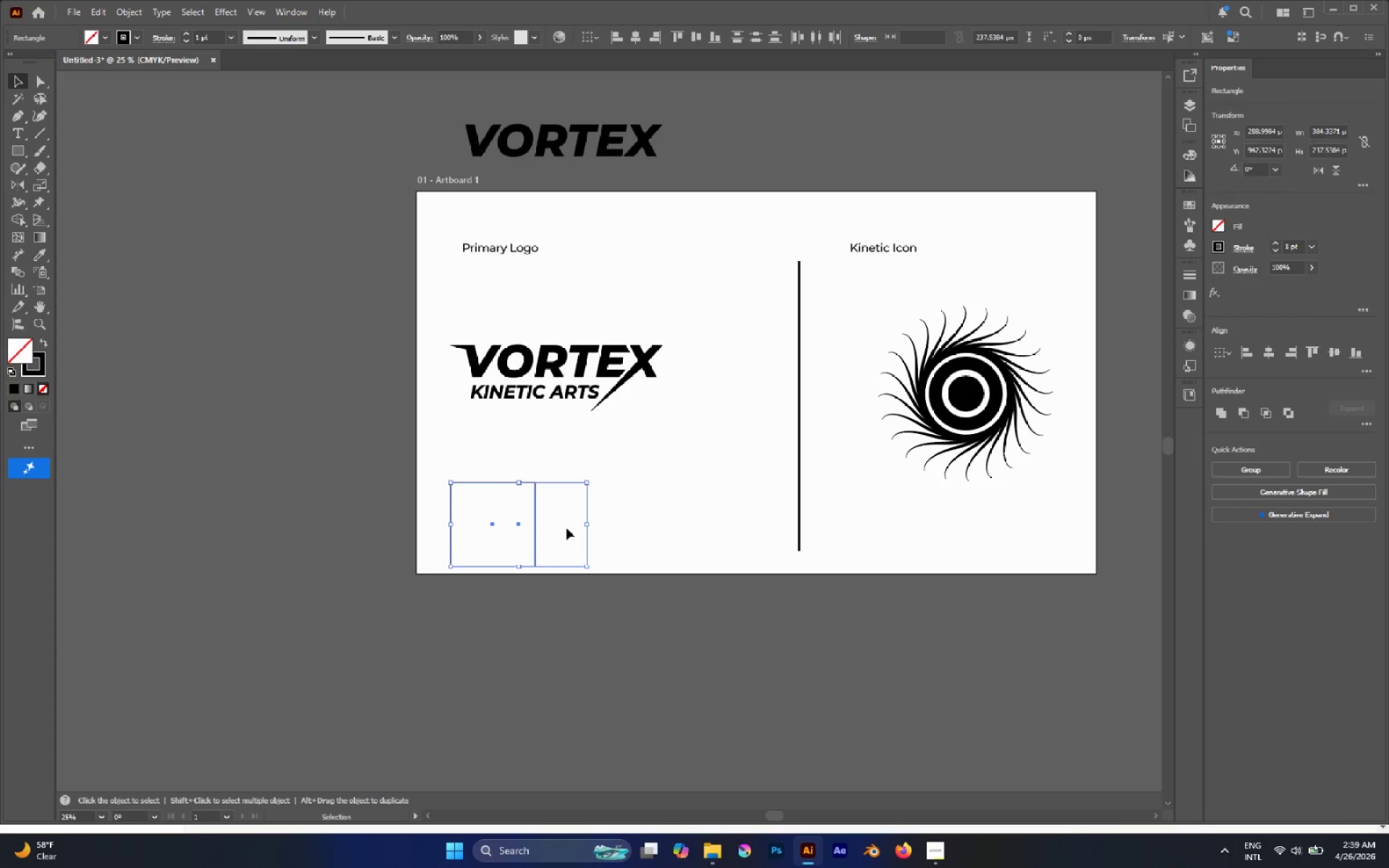 
key(Control+G)
 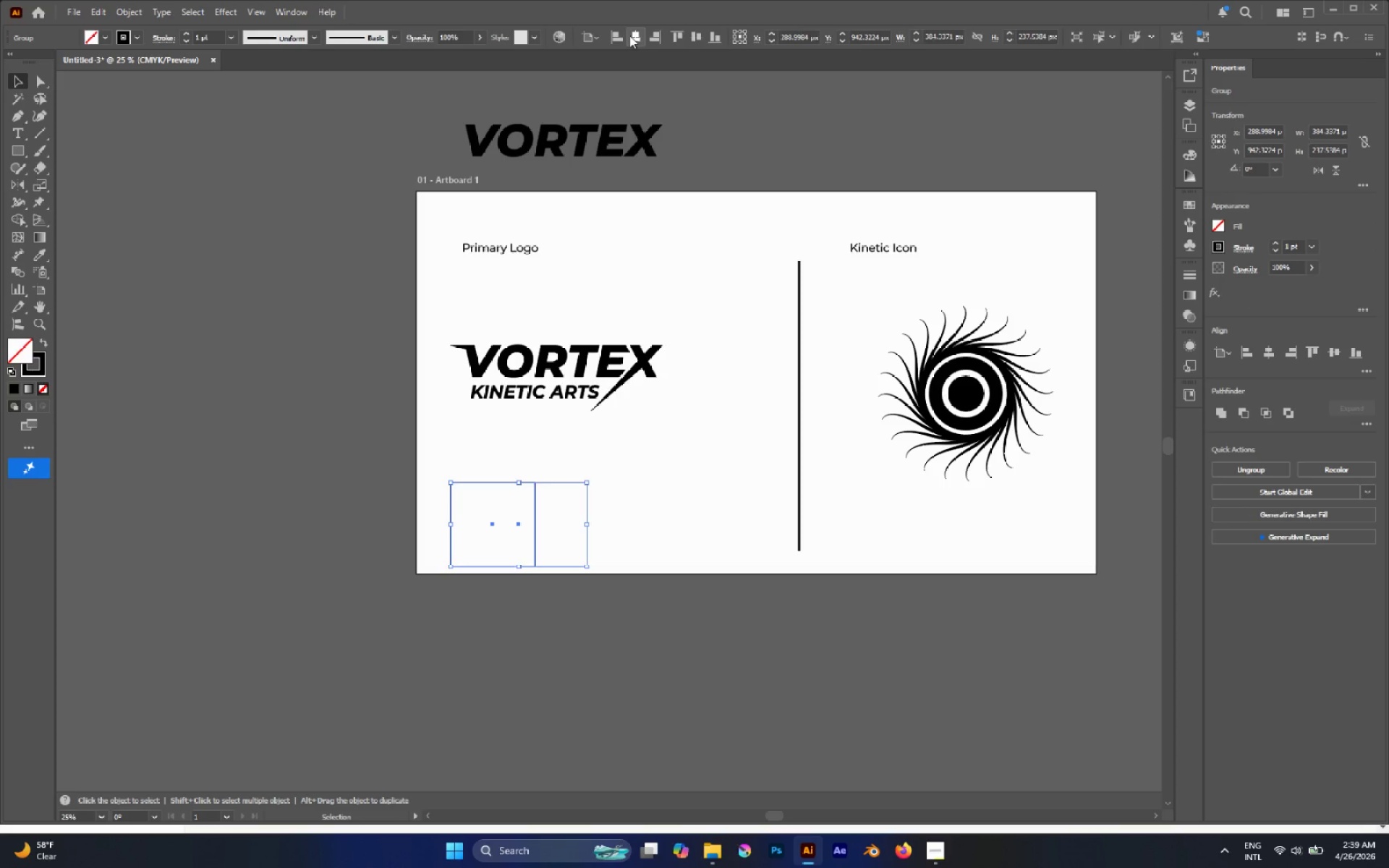 
left_click([621, 35])
 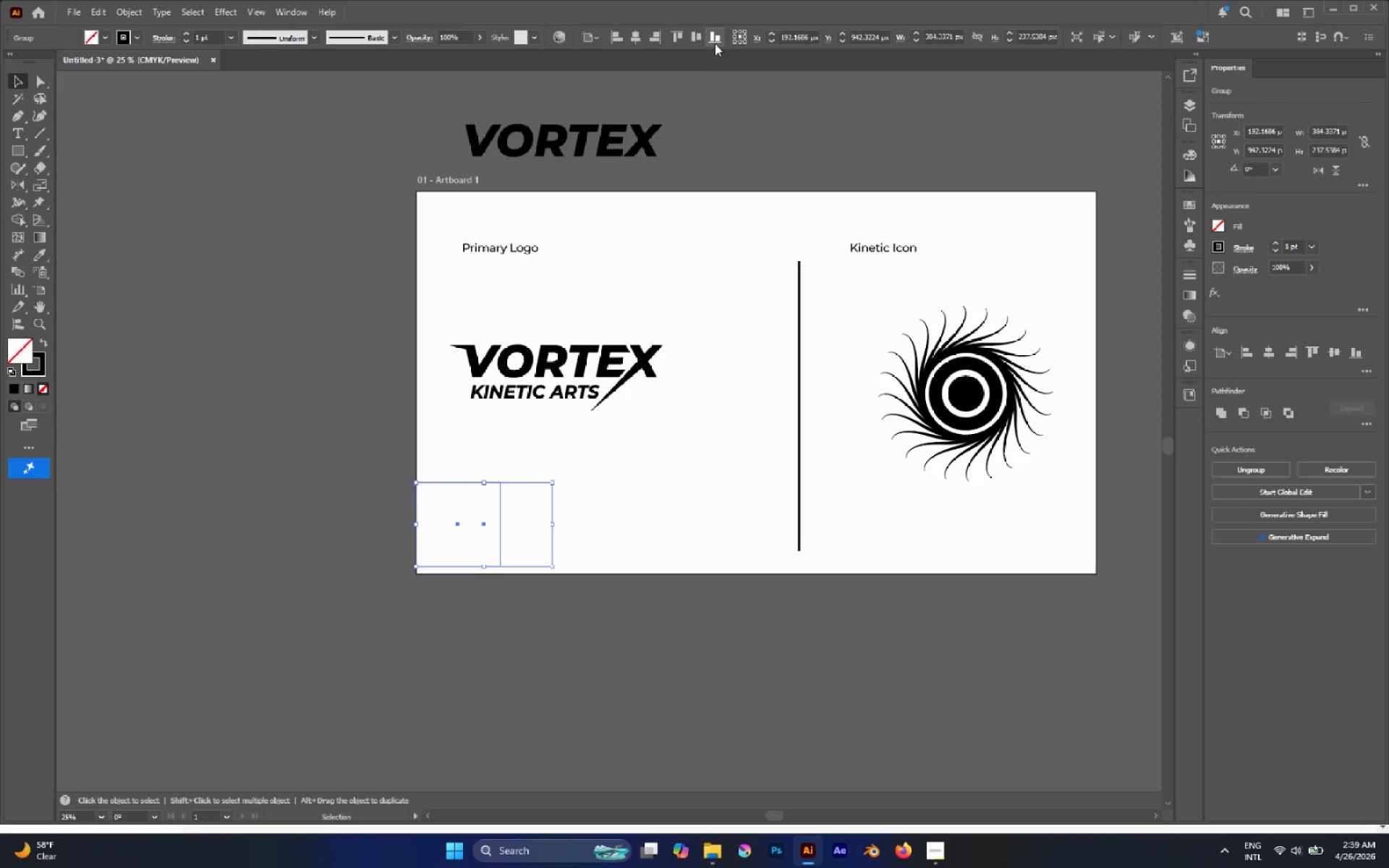 
left_click([716, 43])
 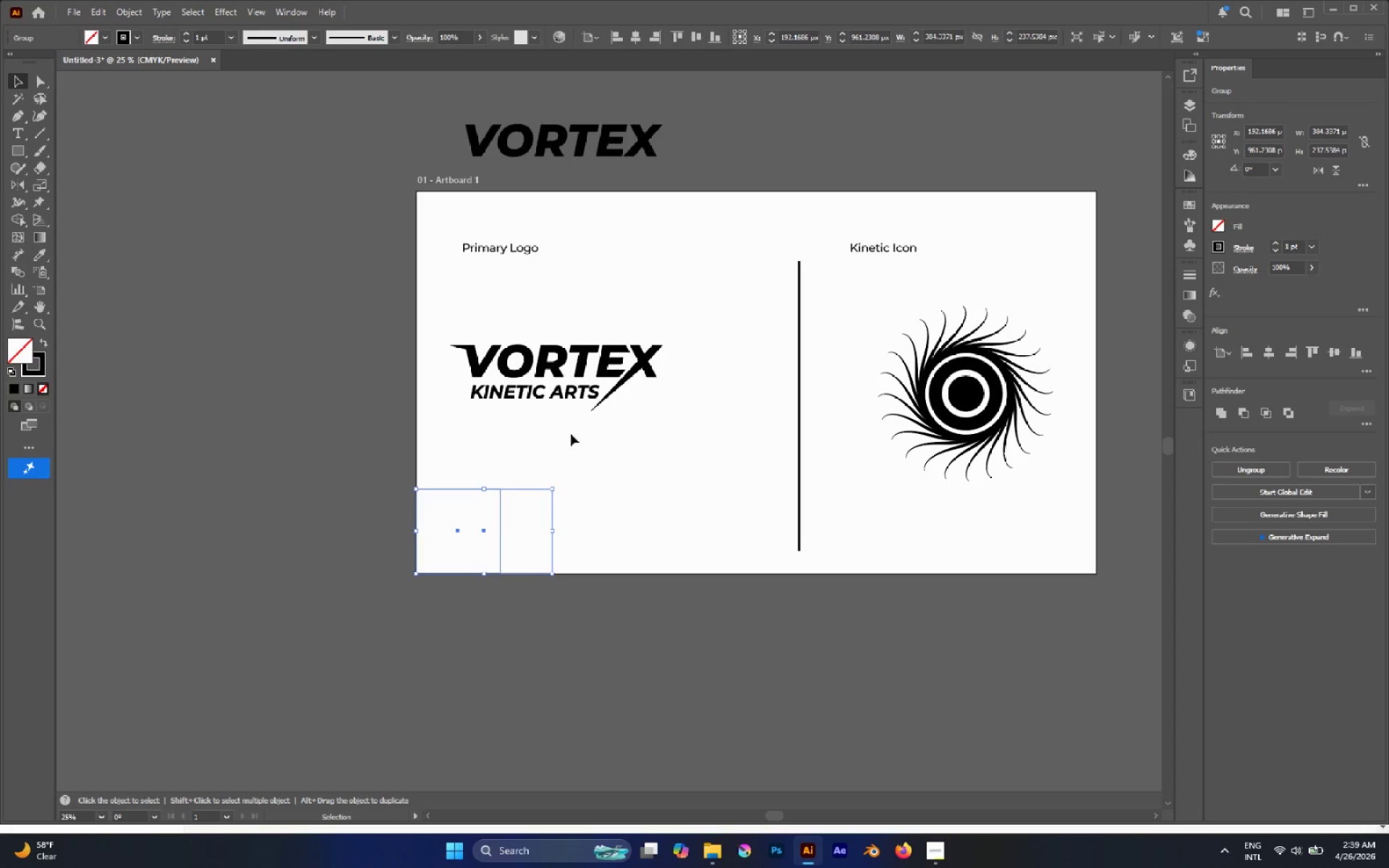 
hold_key(key=ShiftLeft, duration=6.19)
left_click_drag(start_coordinate=[554, 486], to_coordinate=[1108, 244])
 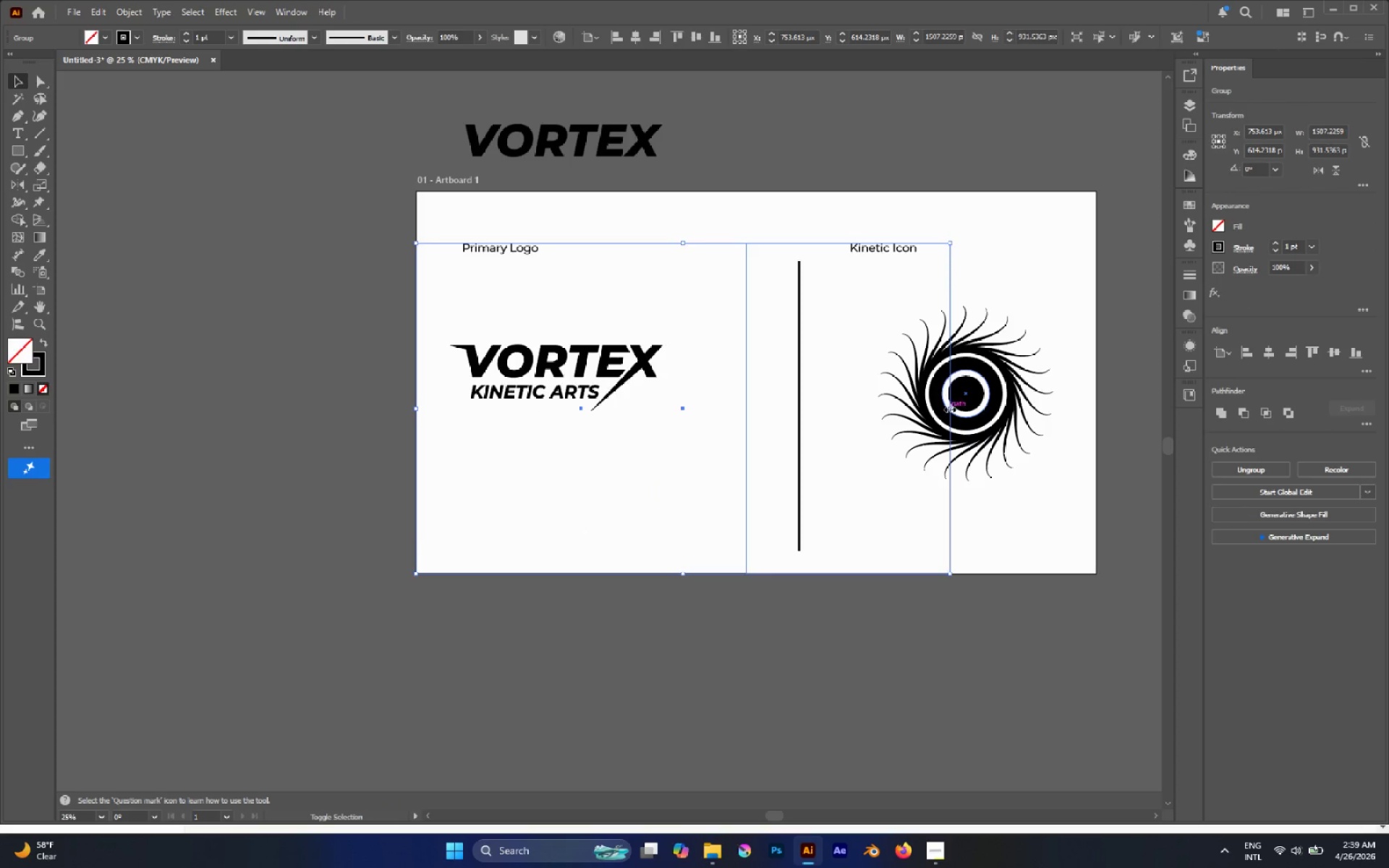 
left_click_drag(start_coordinate=[948, 408], to_coordinate=[1096, 412])
 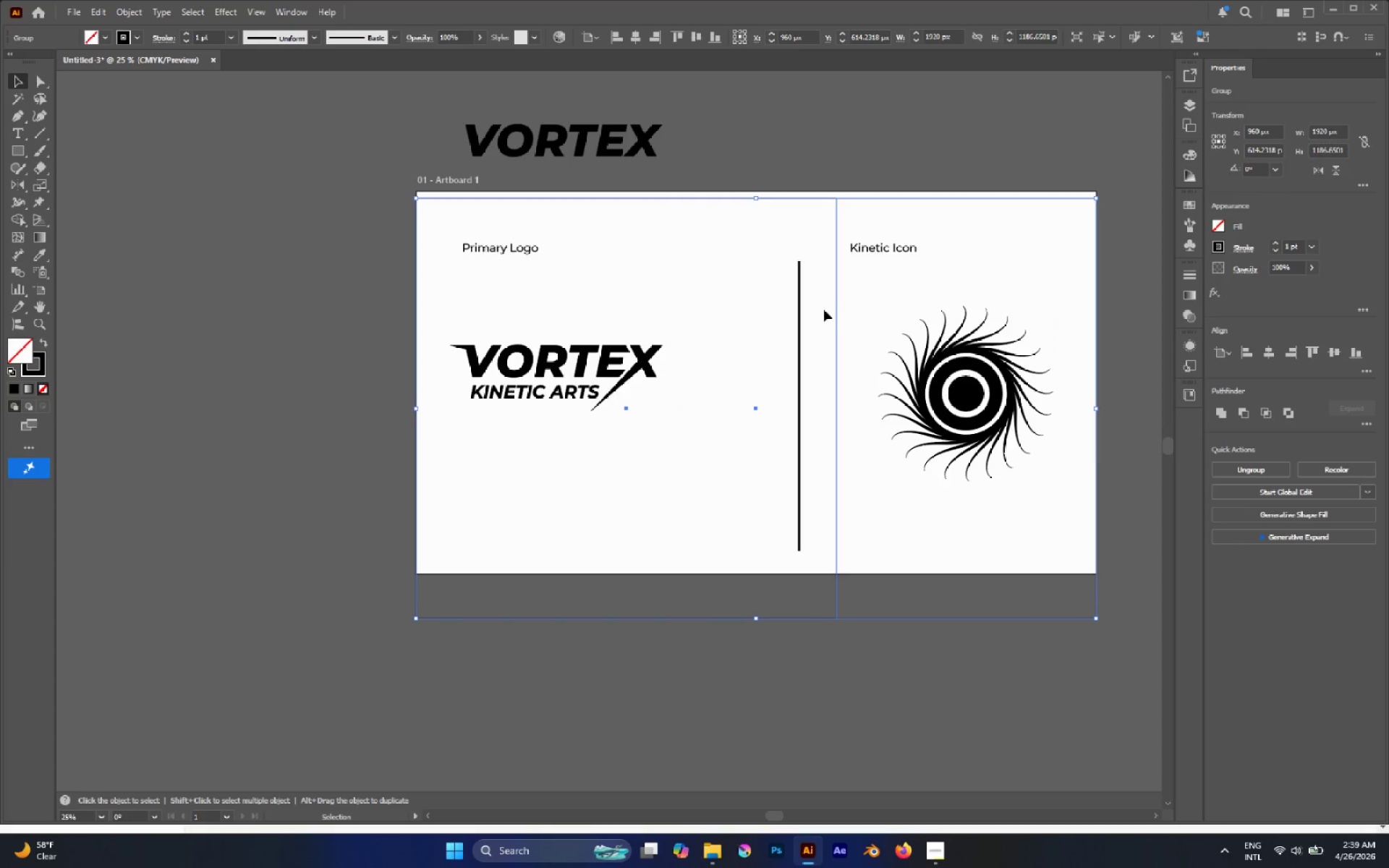 
left_click([820, 310])
 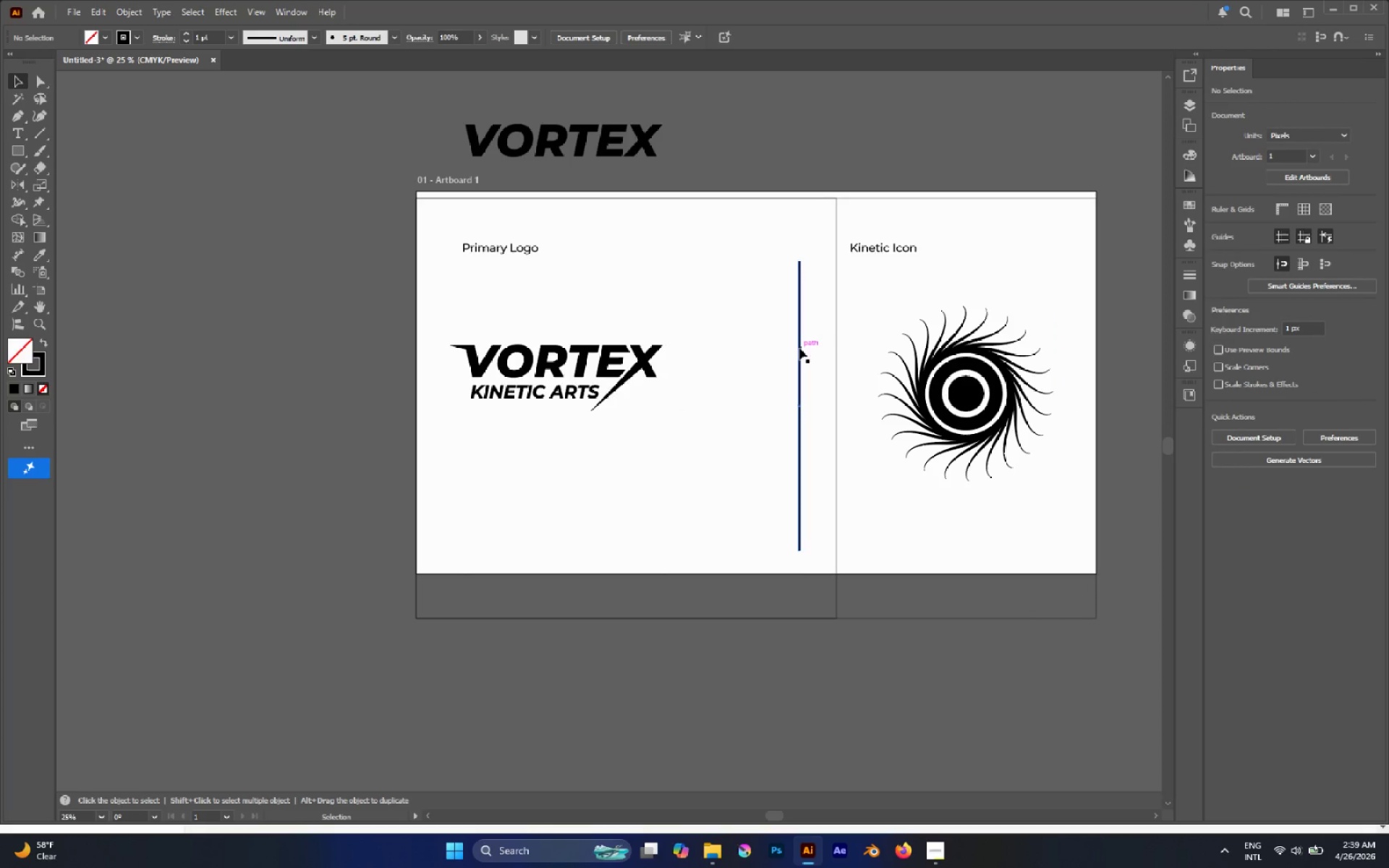 
left_click_drag(start_coordinate=[799, 348], to_coordinate=[836, 354])
 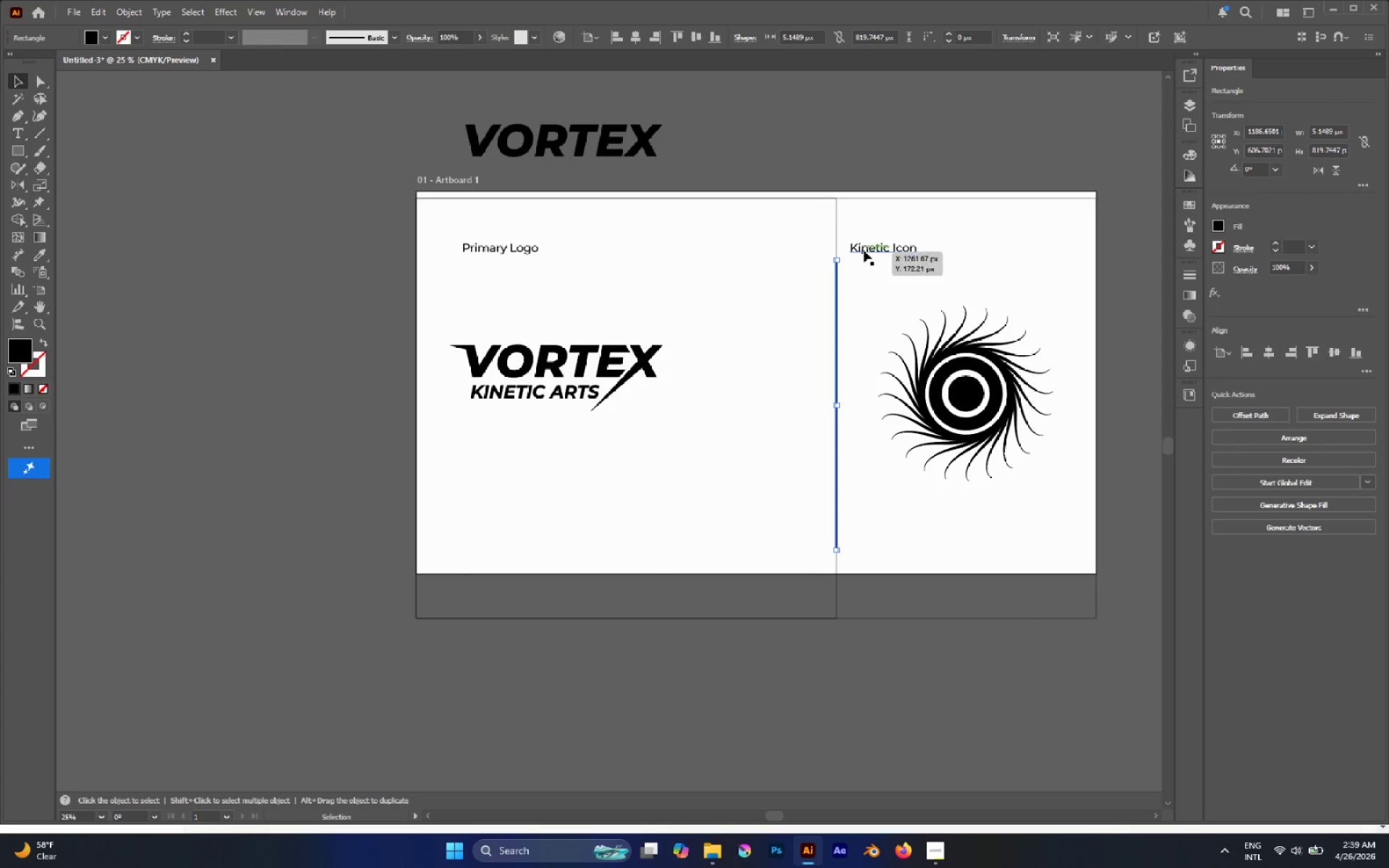 
hold_key(key=ShiftLeft, duration=1.42)
 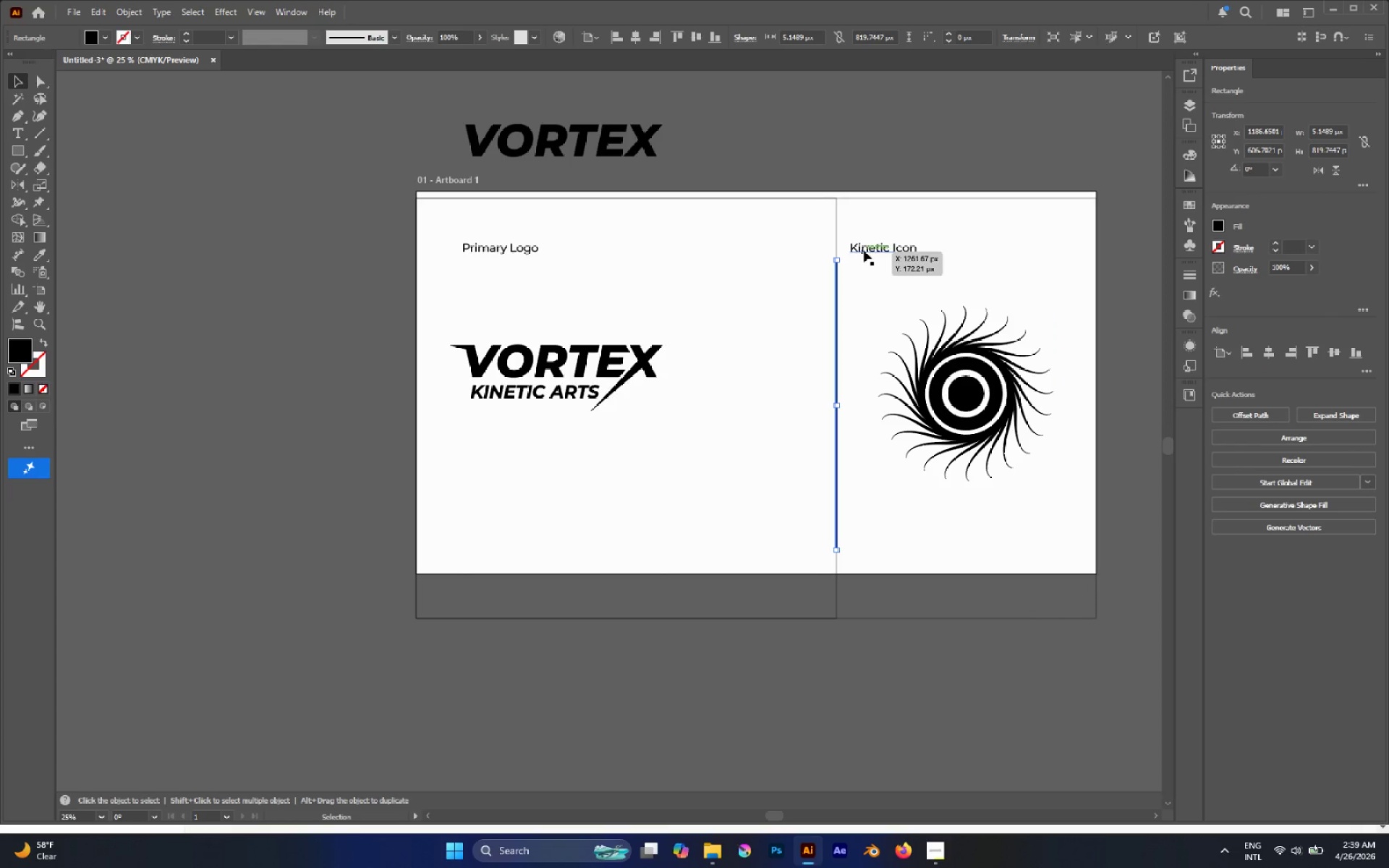 
left_click([864, 250])
 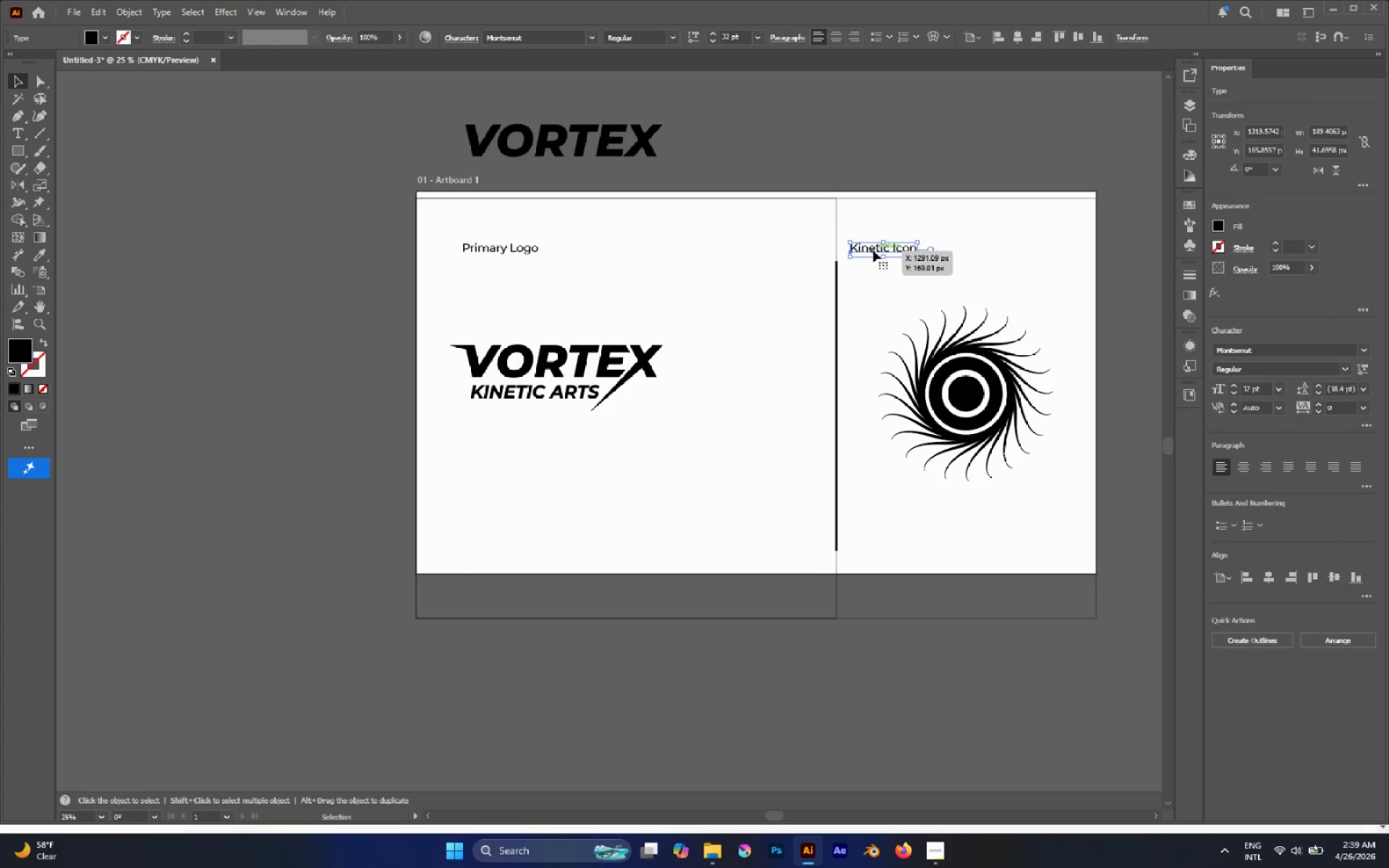 
left_click_drag(start_coordinate=[873, 250], to_coordinate=[880, 250])
 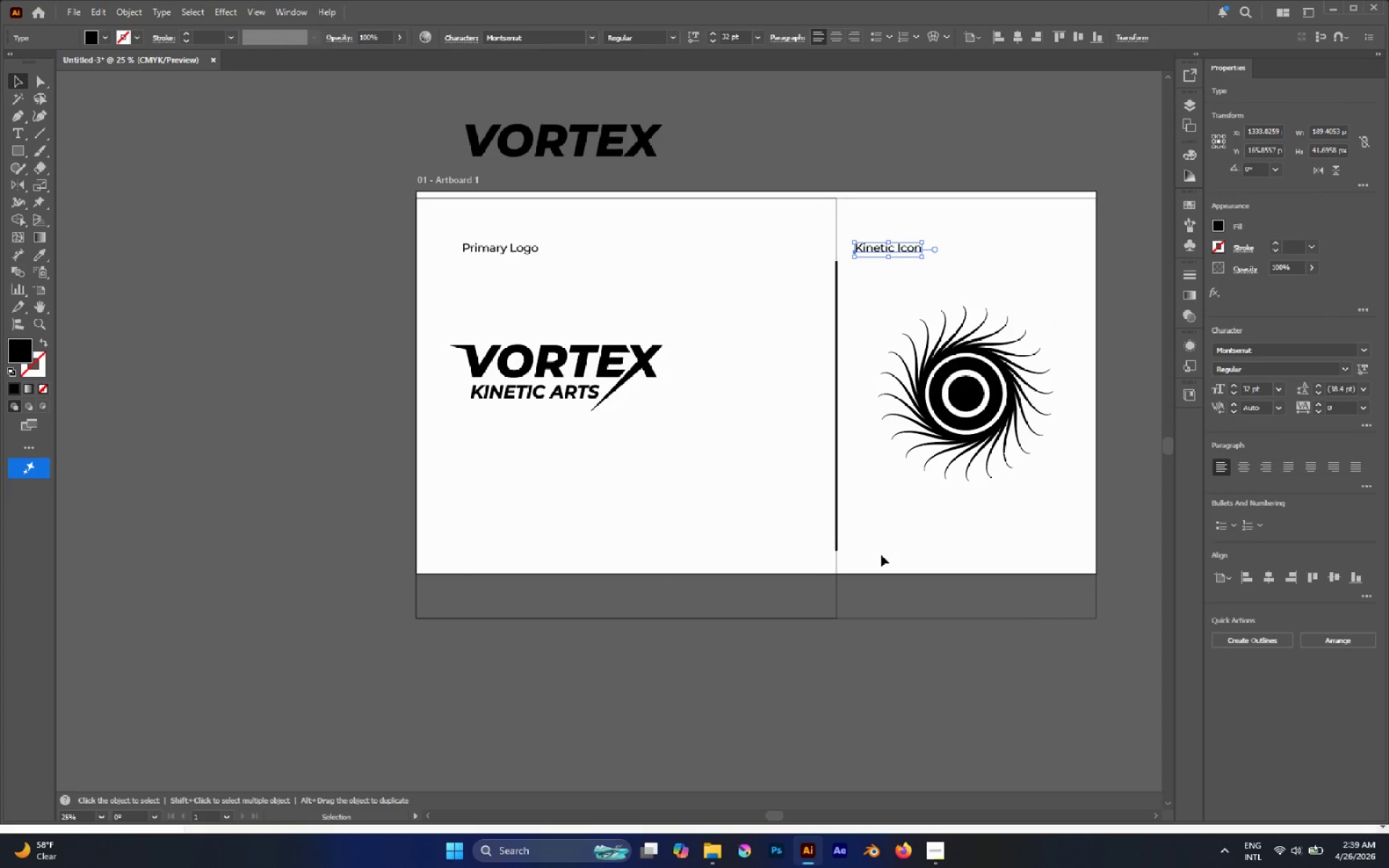 
hold_key(key=ShiftLeft, duration=2.86)
 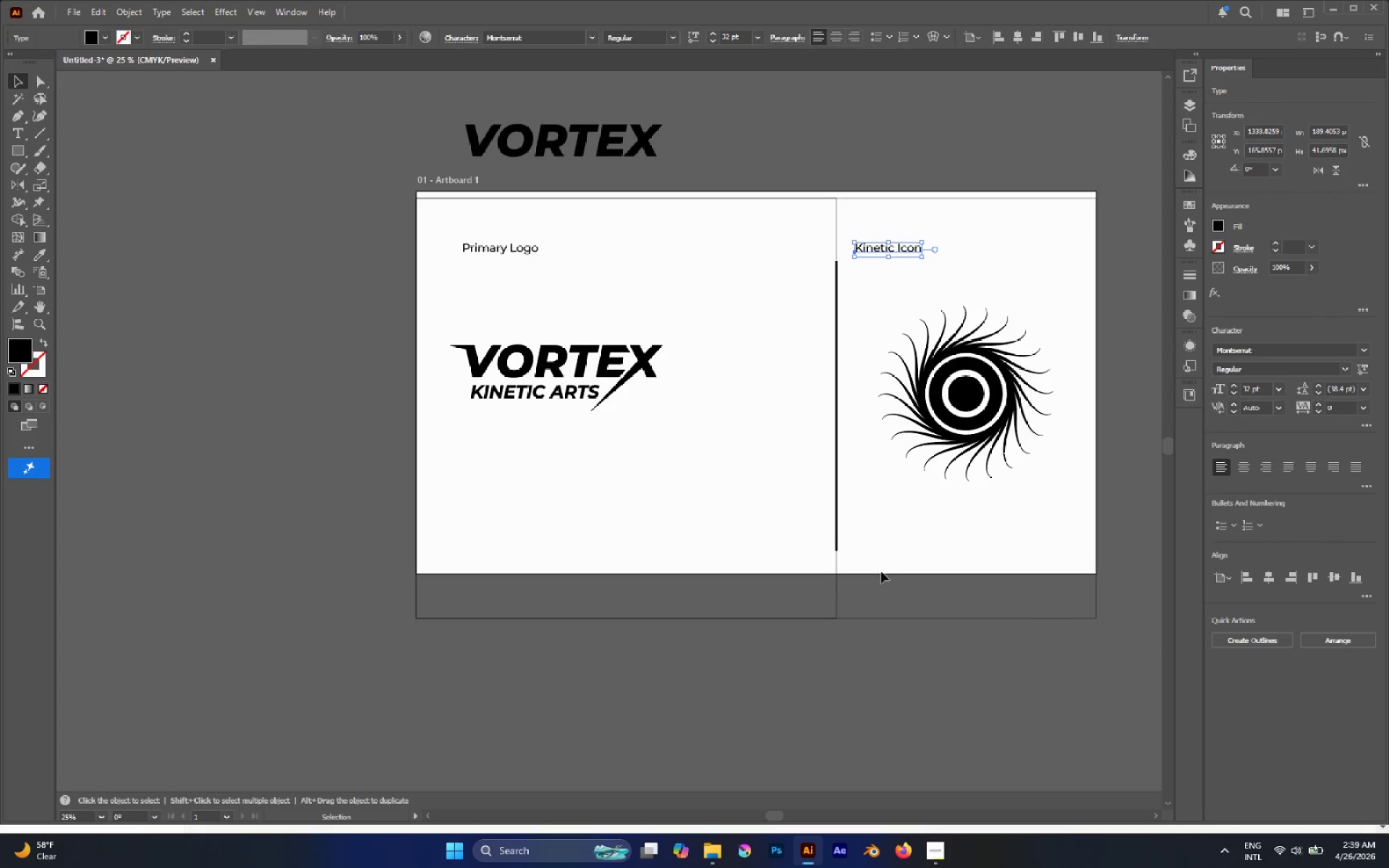 
left_click_drag(start_coordinate=[879, 576], to_coordinate=[785, 583])